 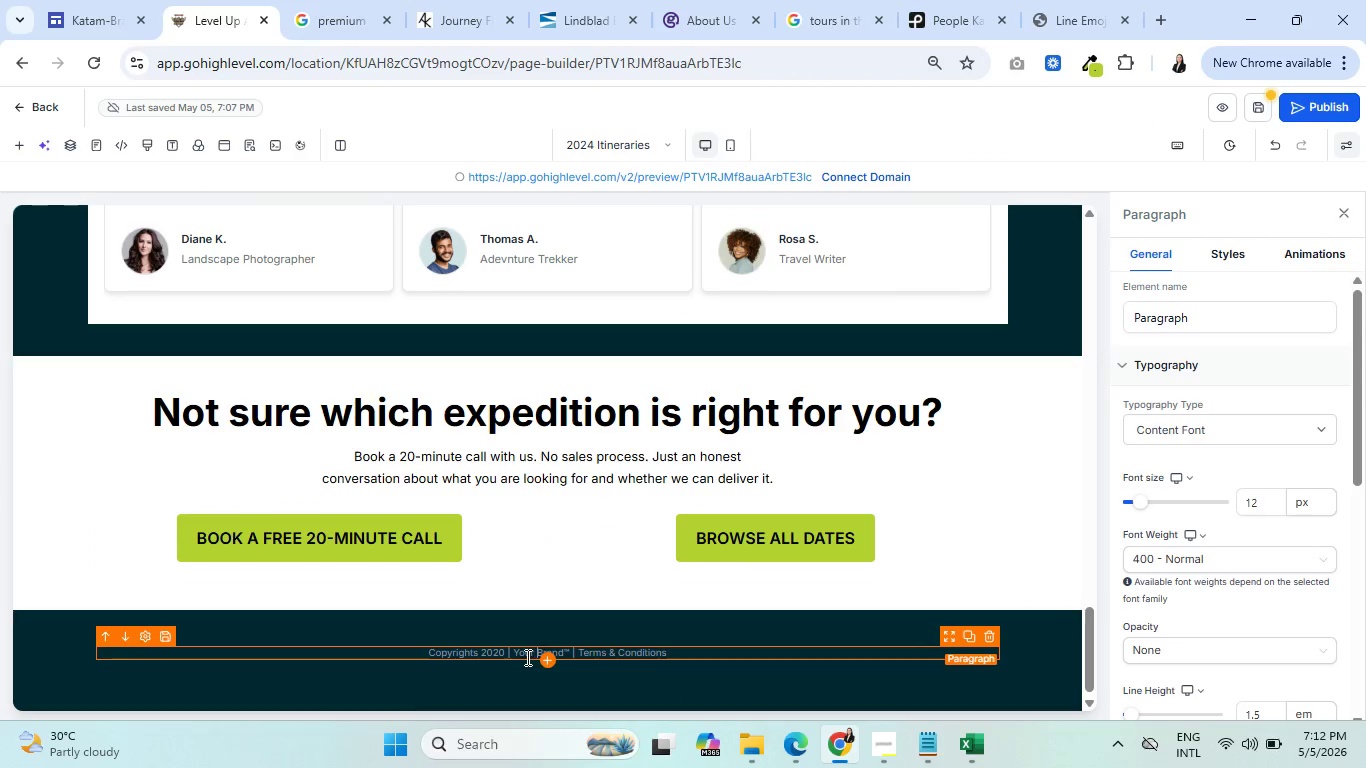 
left_click_drag(start_coordinate=[516, 653], to_coordinate=[561, 650])
 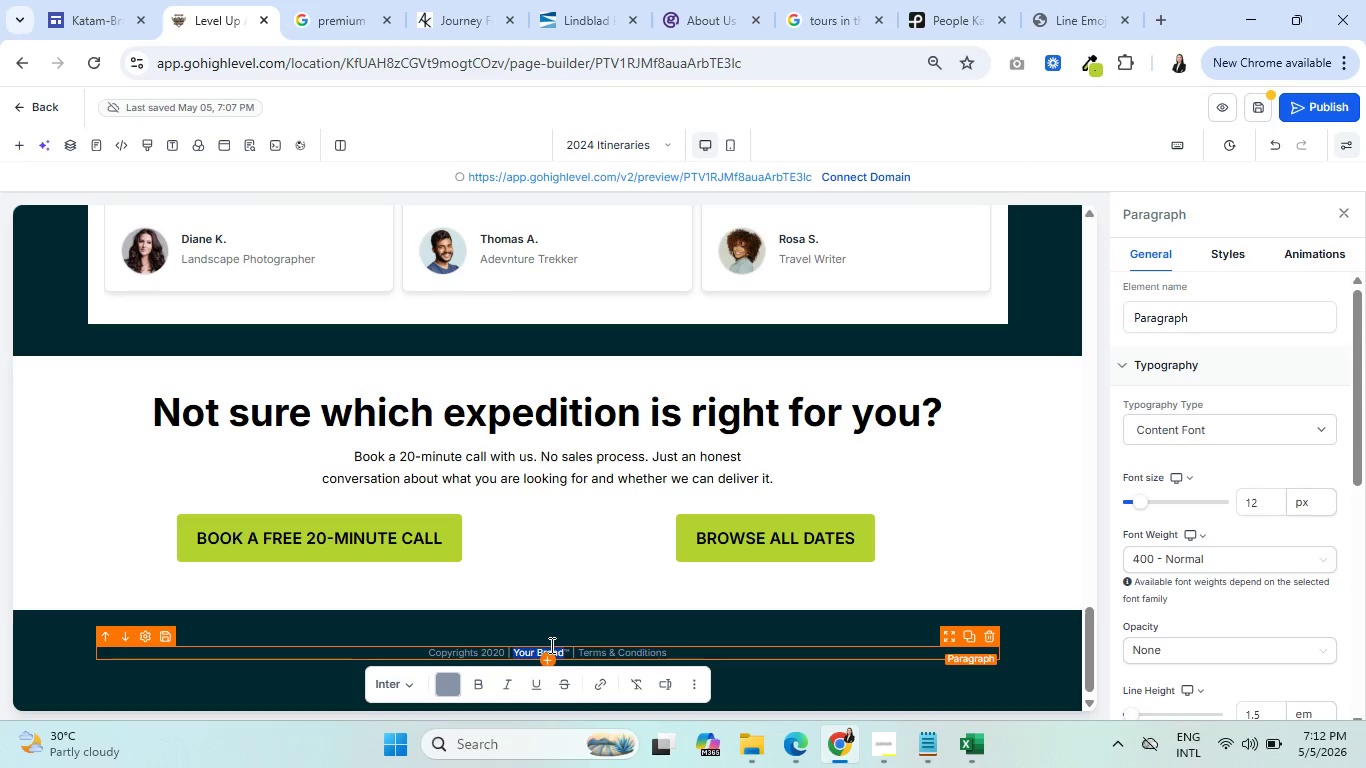 
key(Control+V)
 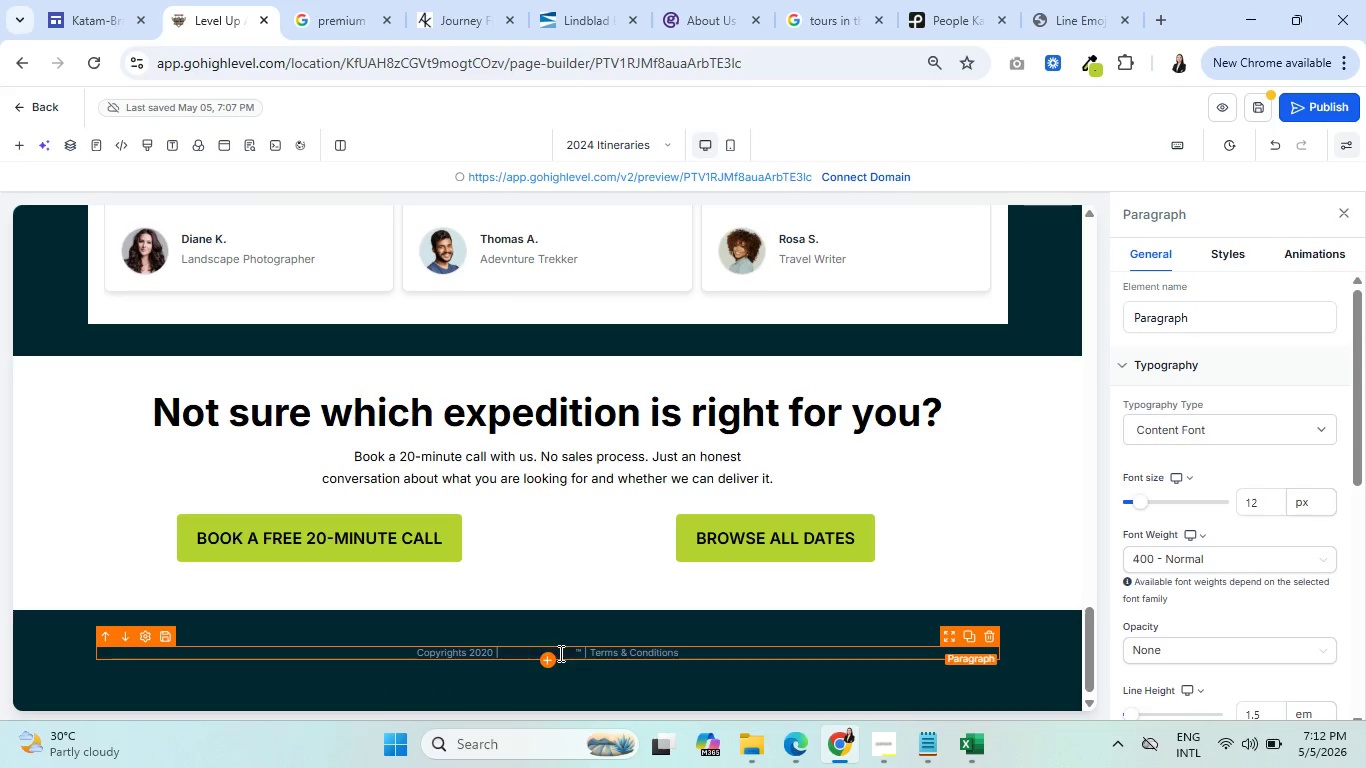 
double_click([559, 653])
 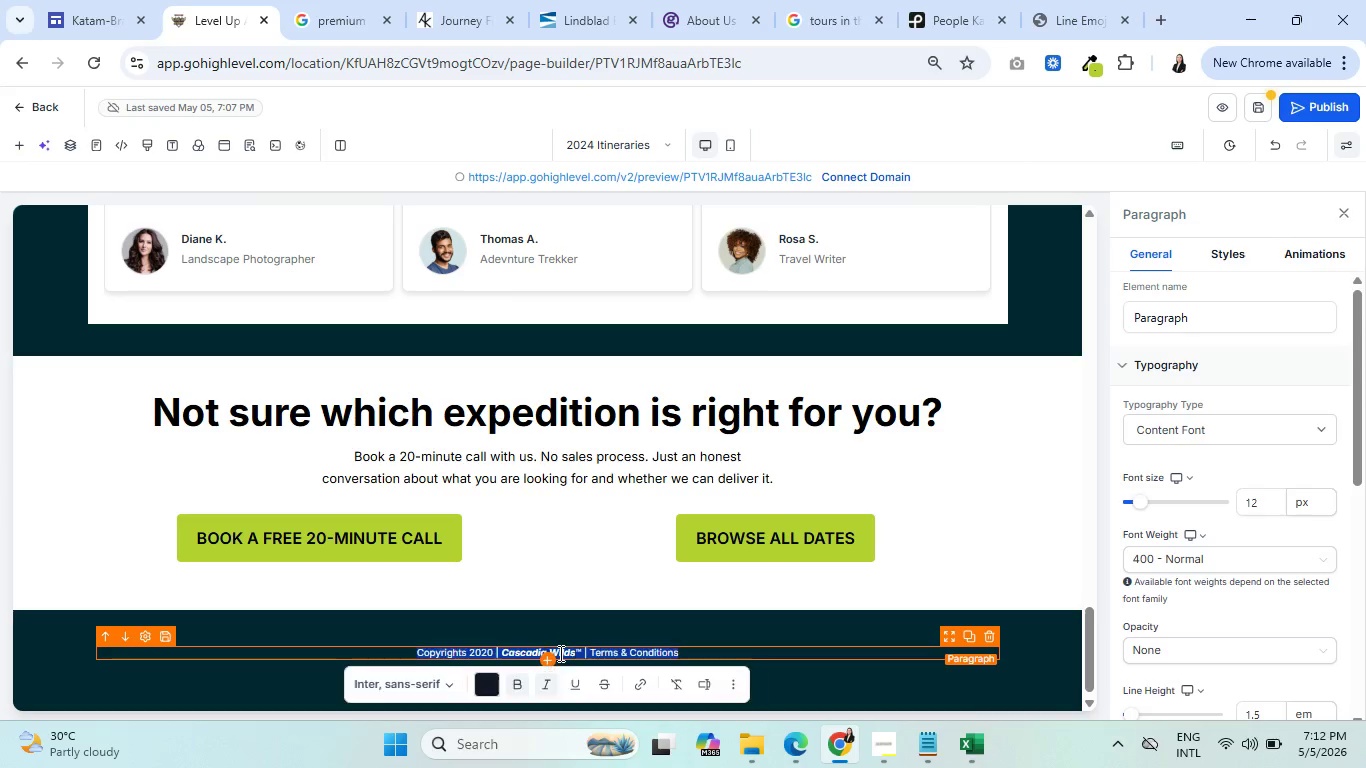 
triple_click([559, 653])
 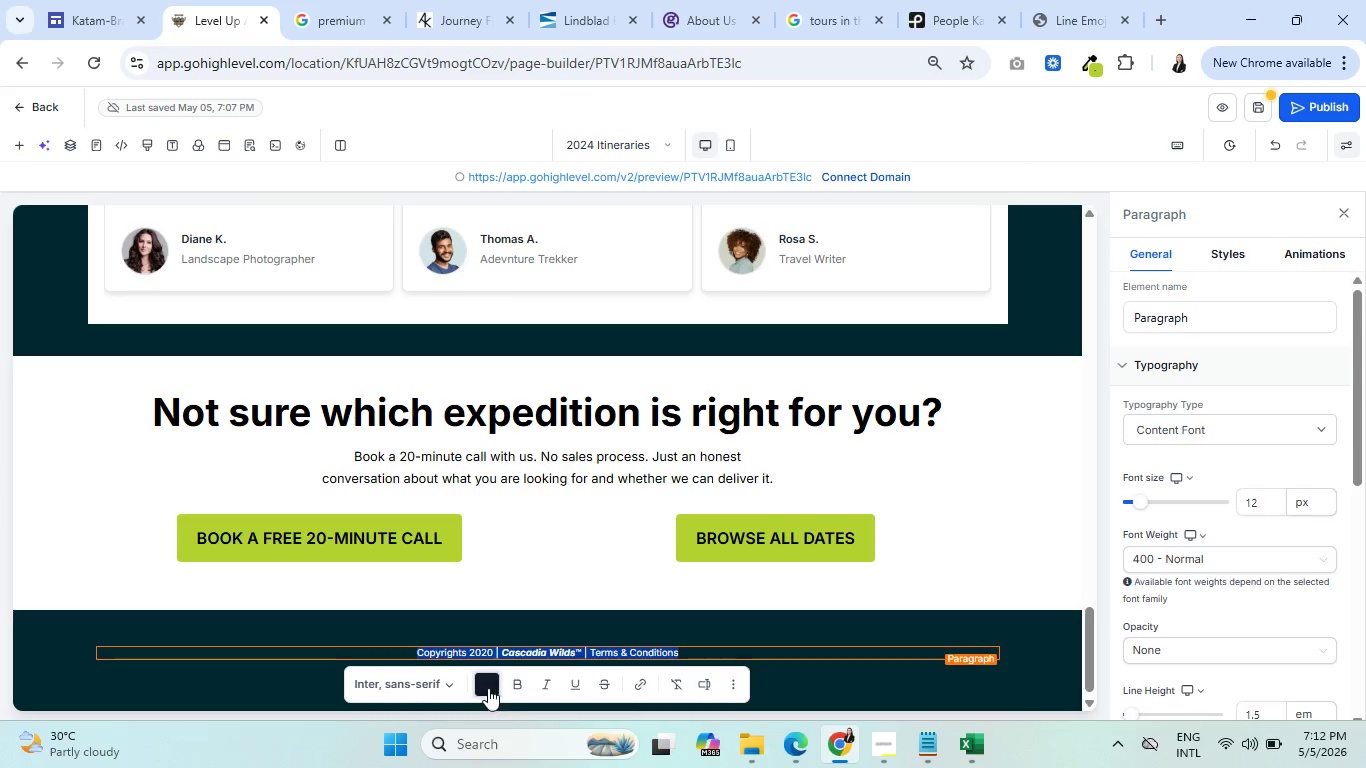 
left_click([488, 688])
 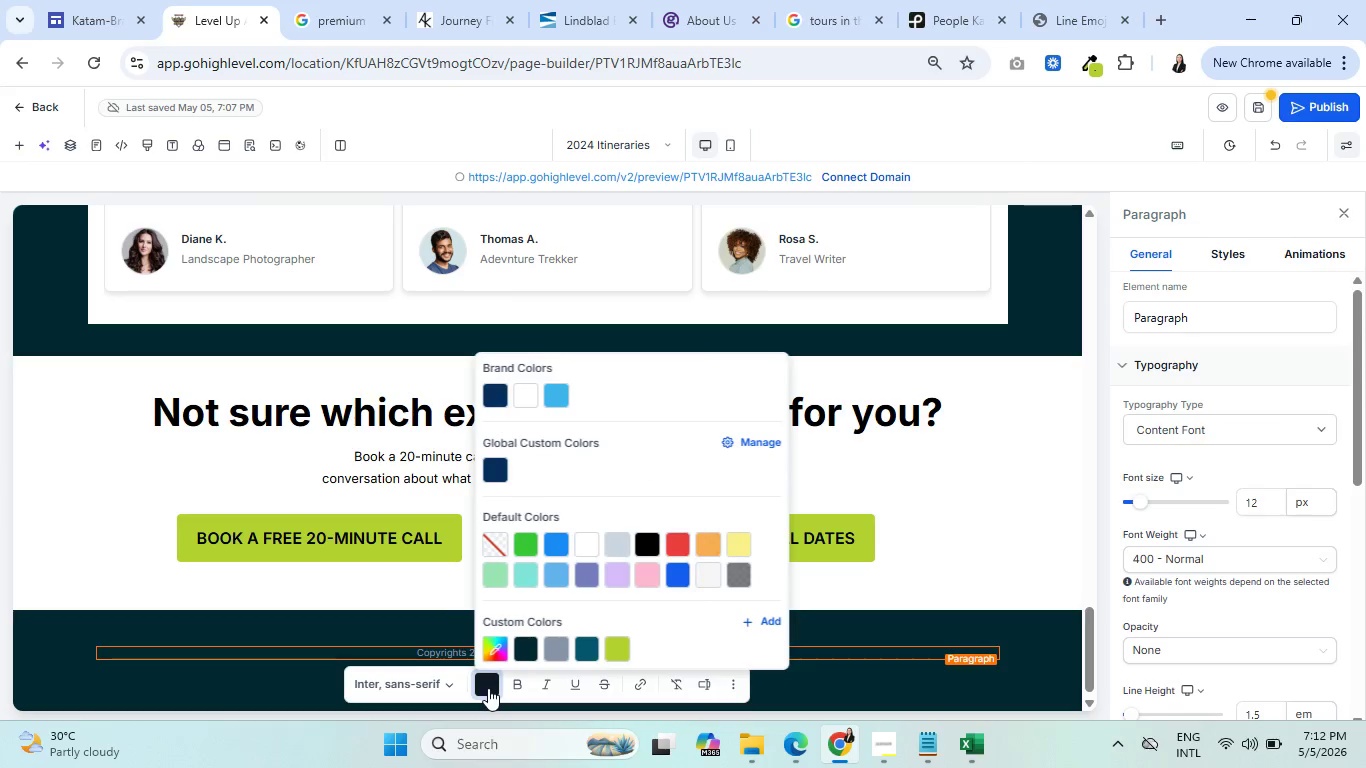 
mouse_move([590, 539])
 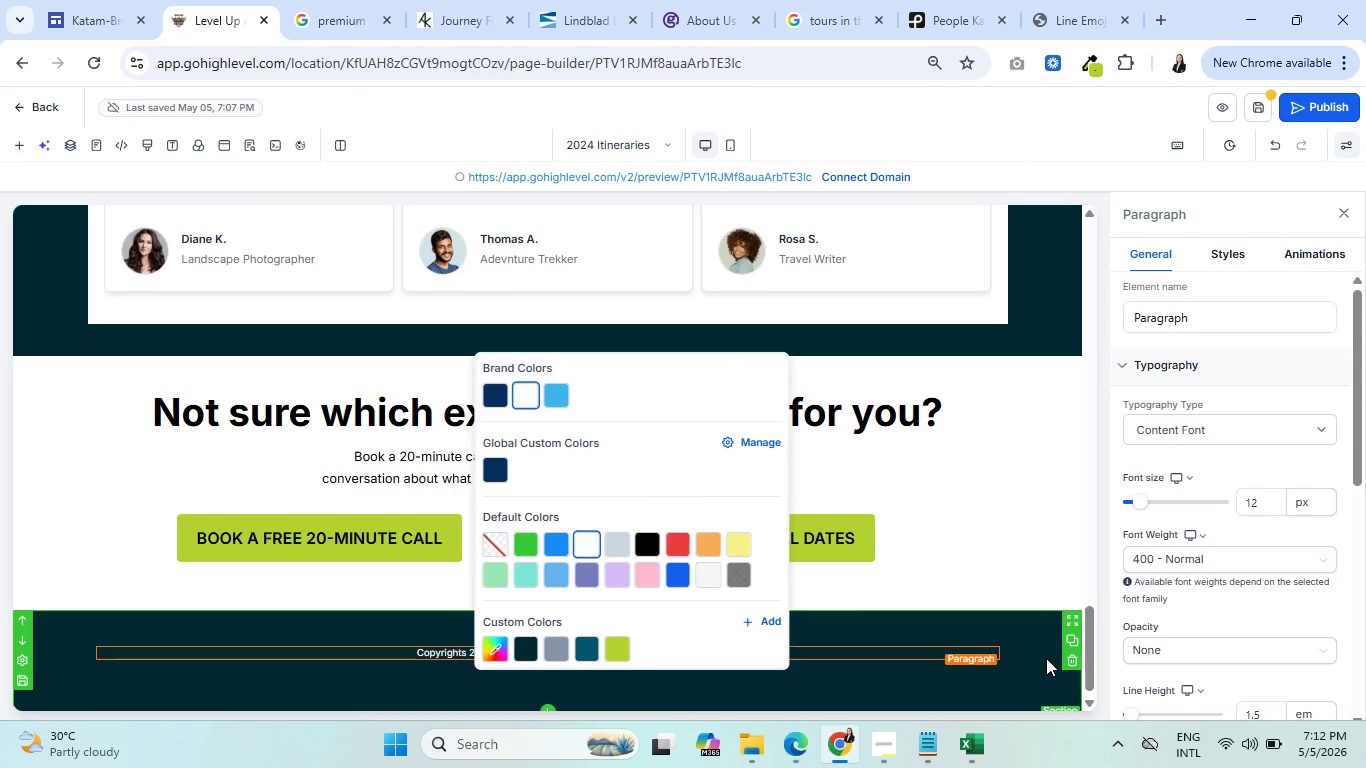 
left_click([1046, 658])
 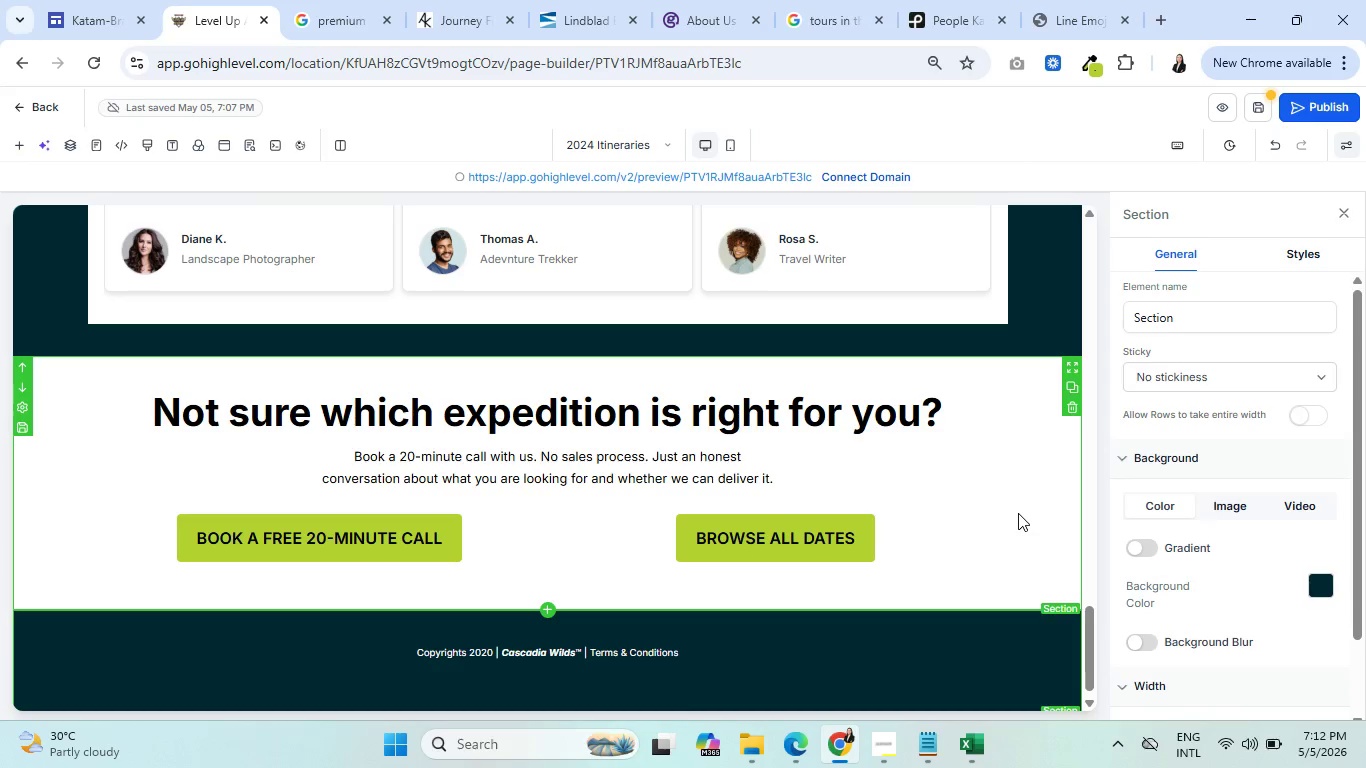 
wait(13.17)
 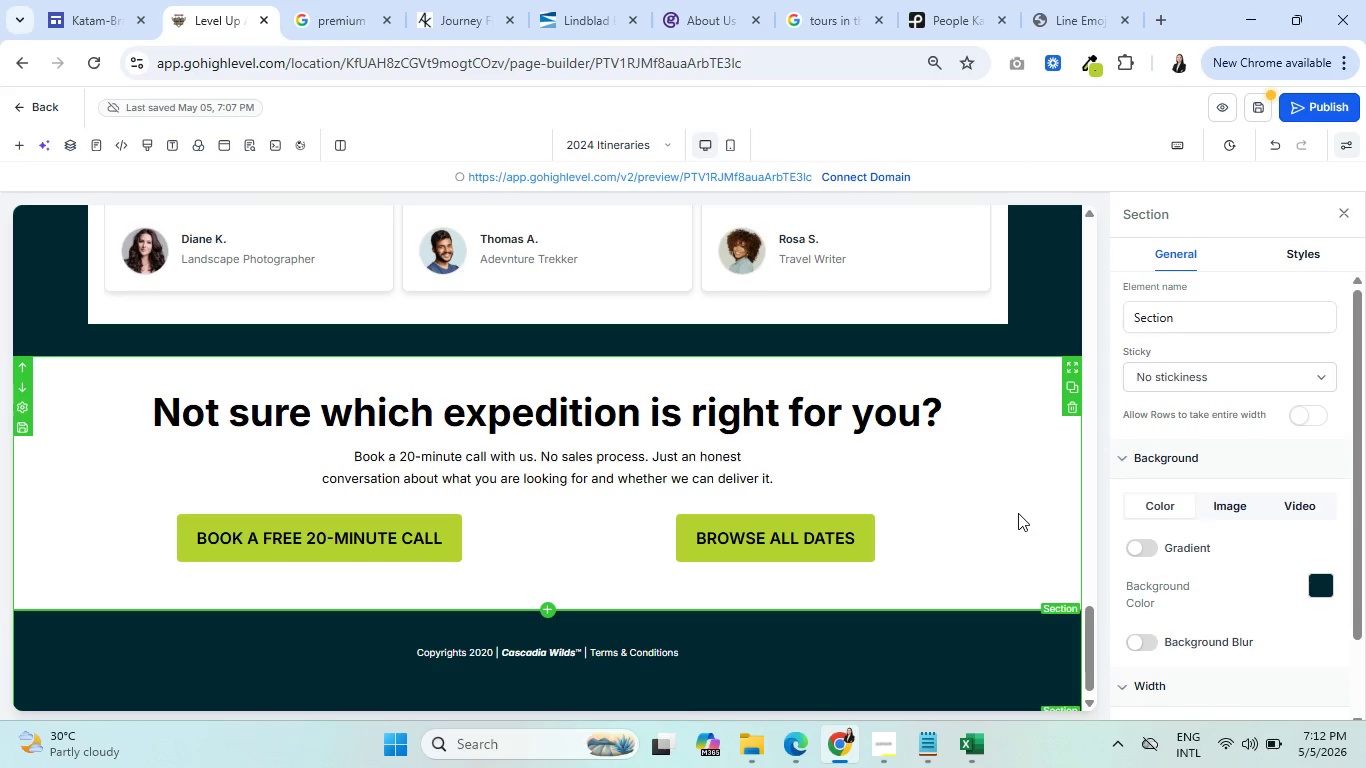 
scroll: coordinate [622, 523], scroll_direction: up, amount: 2.0
 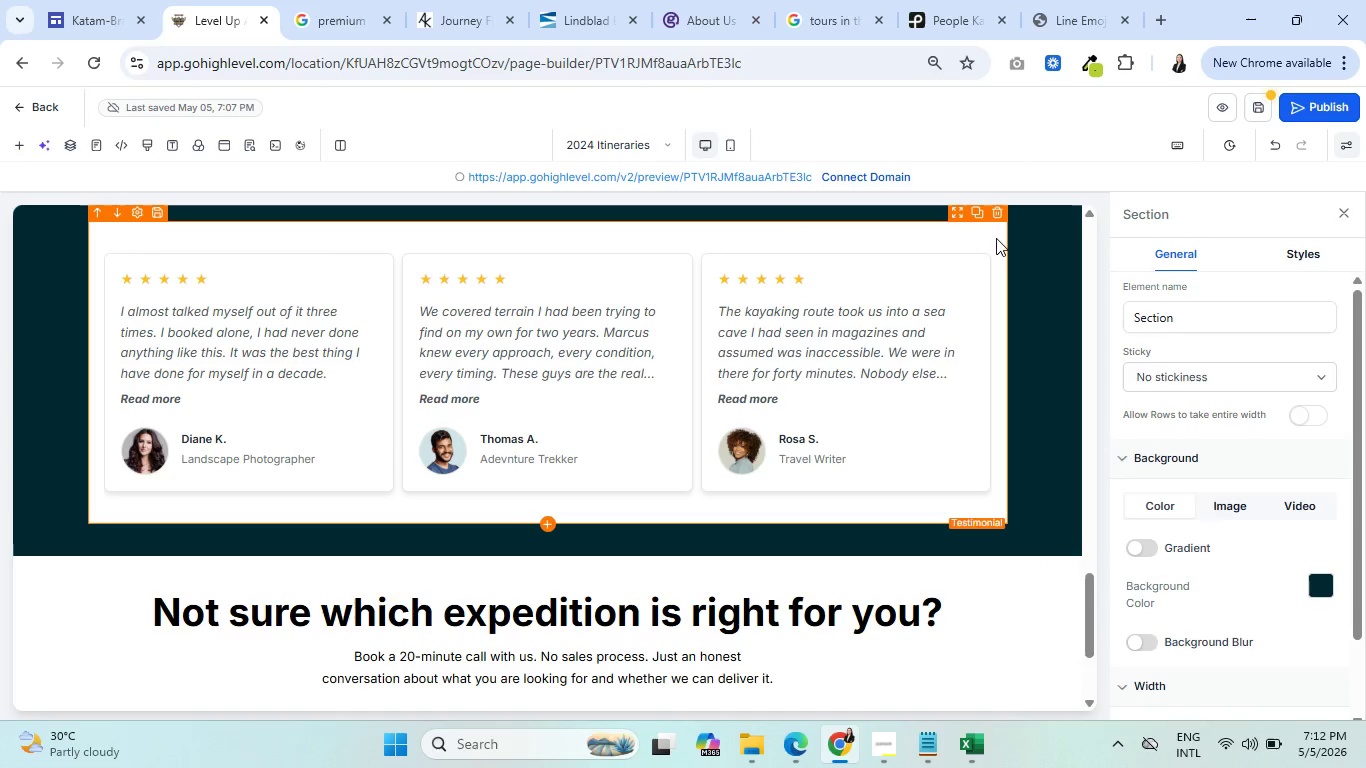 
left_click([996, 238])
 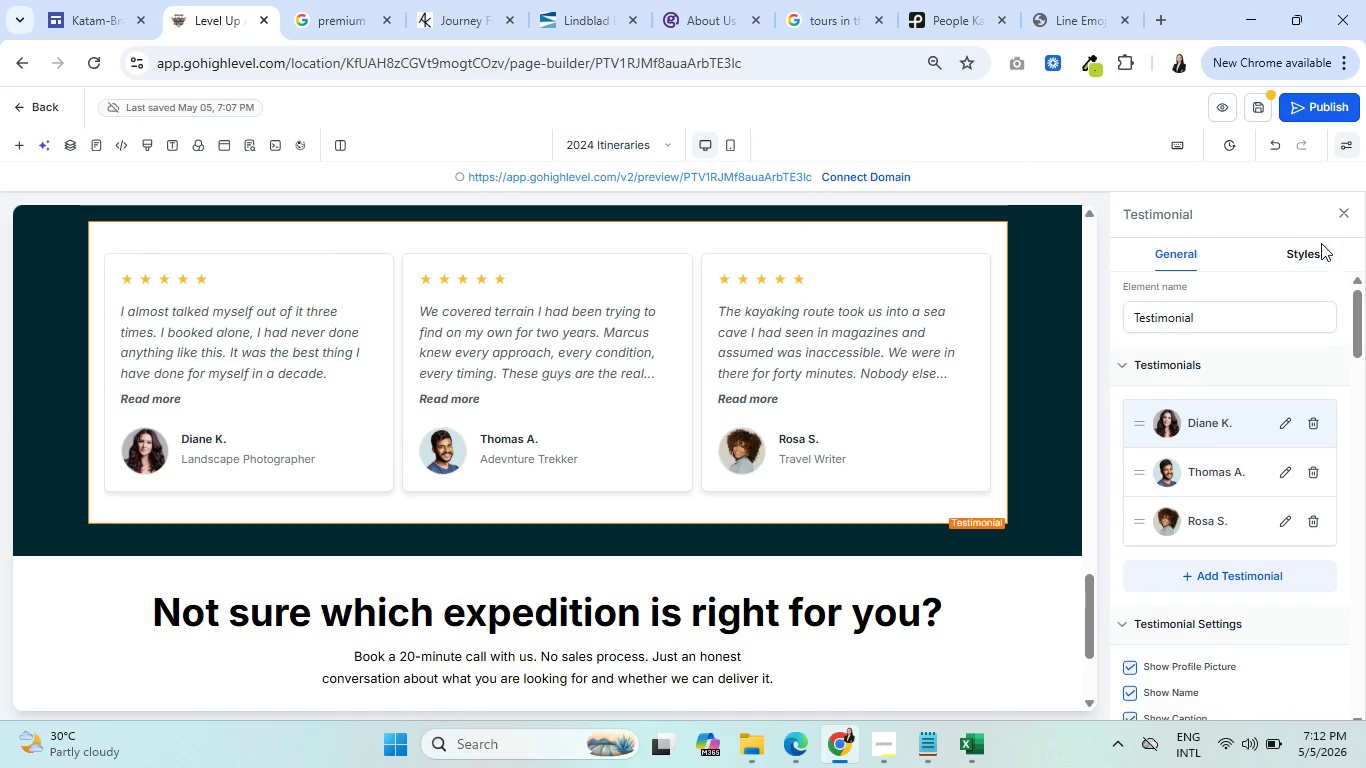 
left_click([1317, 246])
 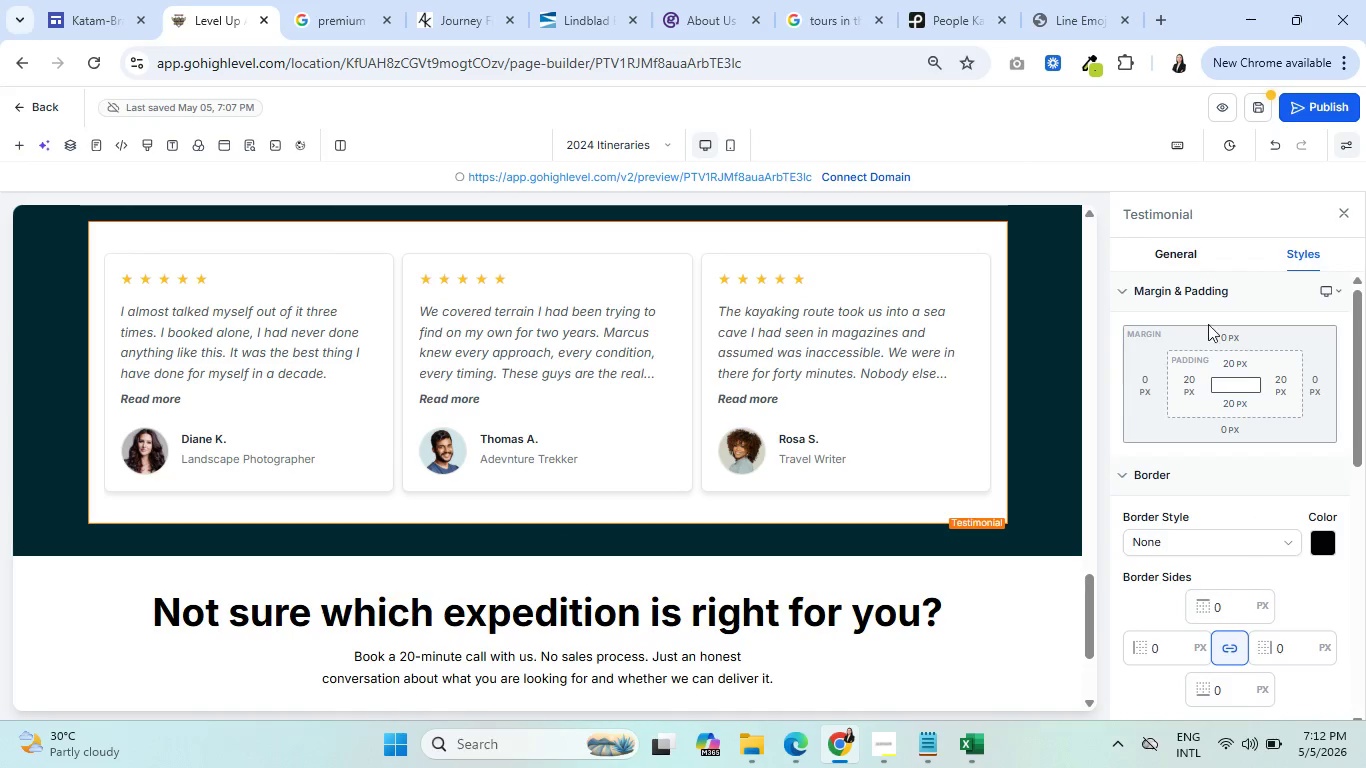 
scroll: coordinate [1179, 455], scroll_direction: down, amount: 2.0
 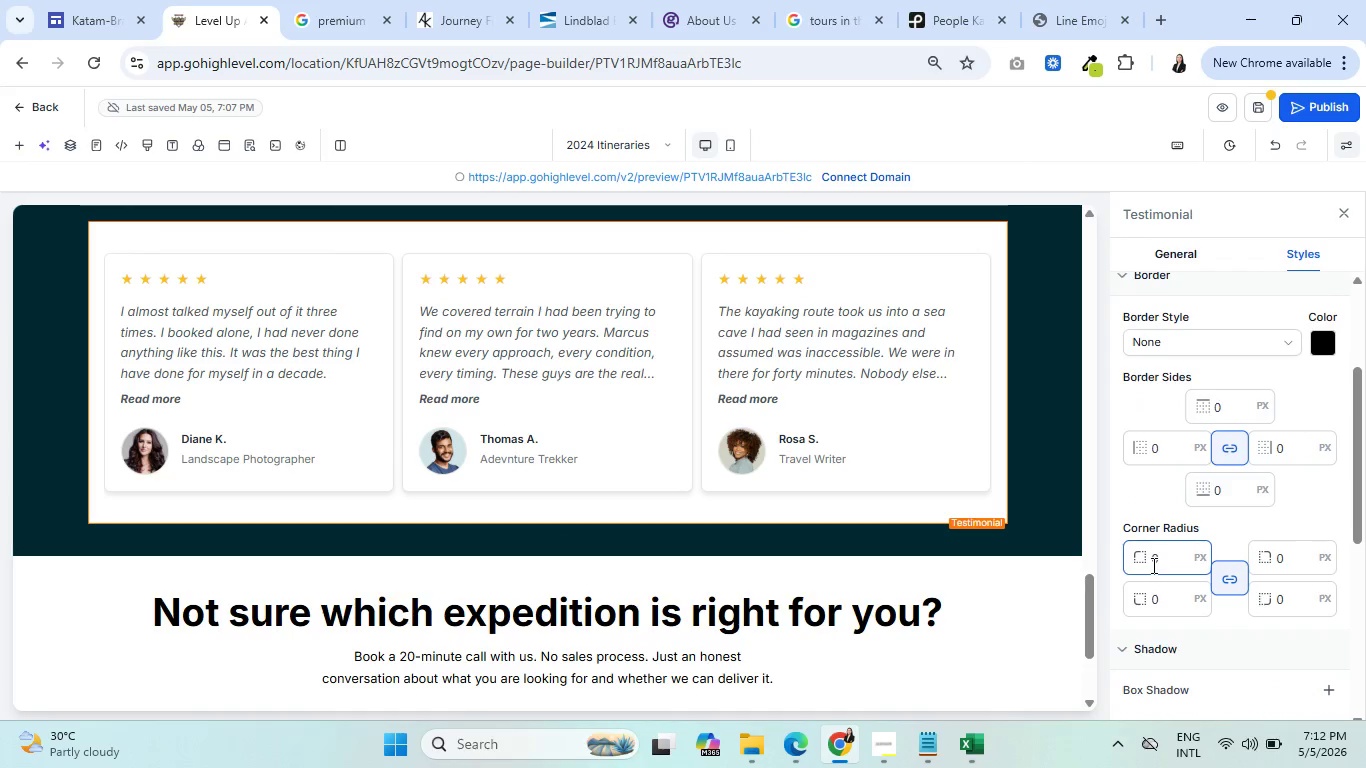 
left_click([1152, 565])
 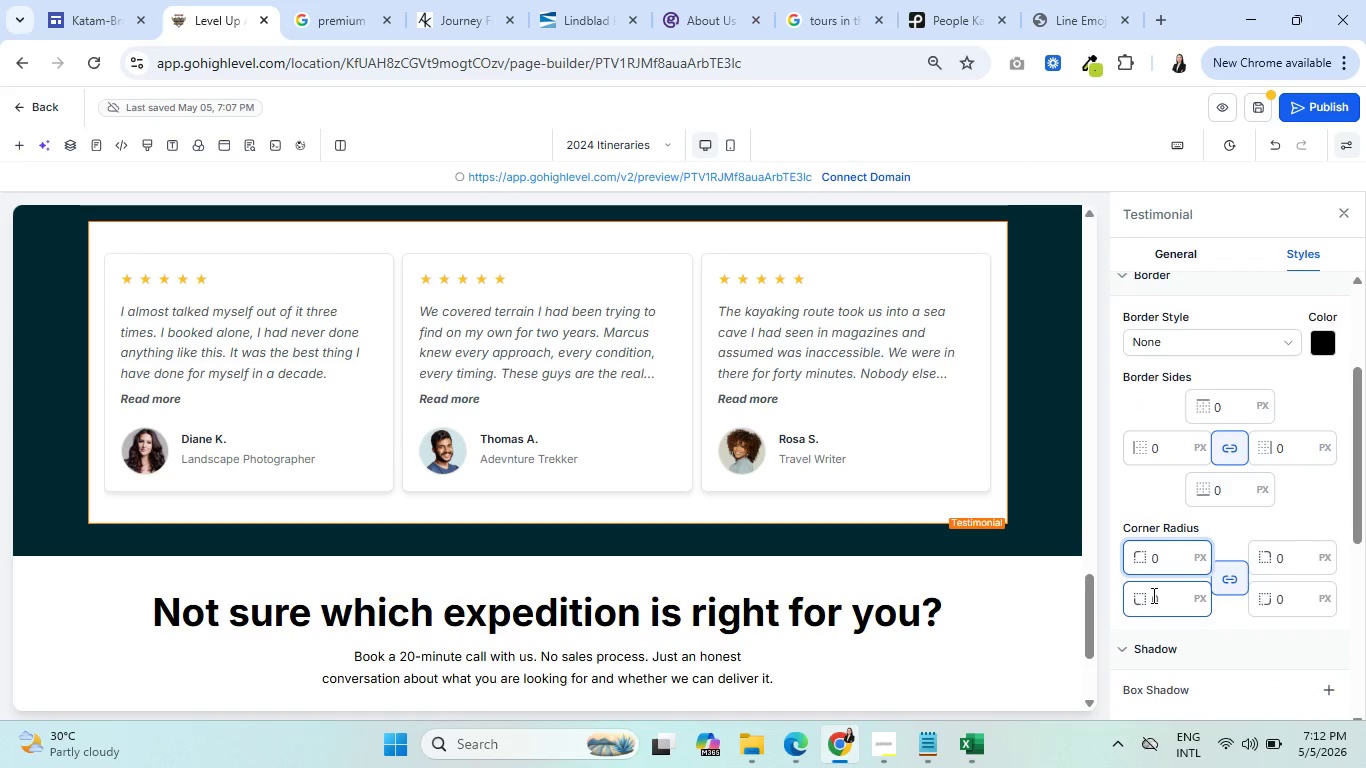 
key(1)
 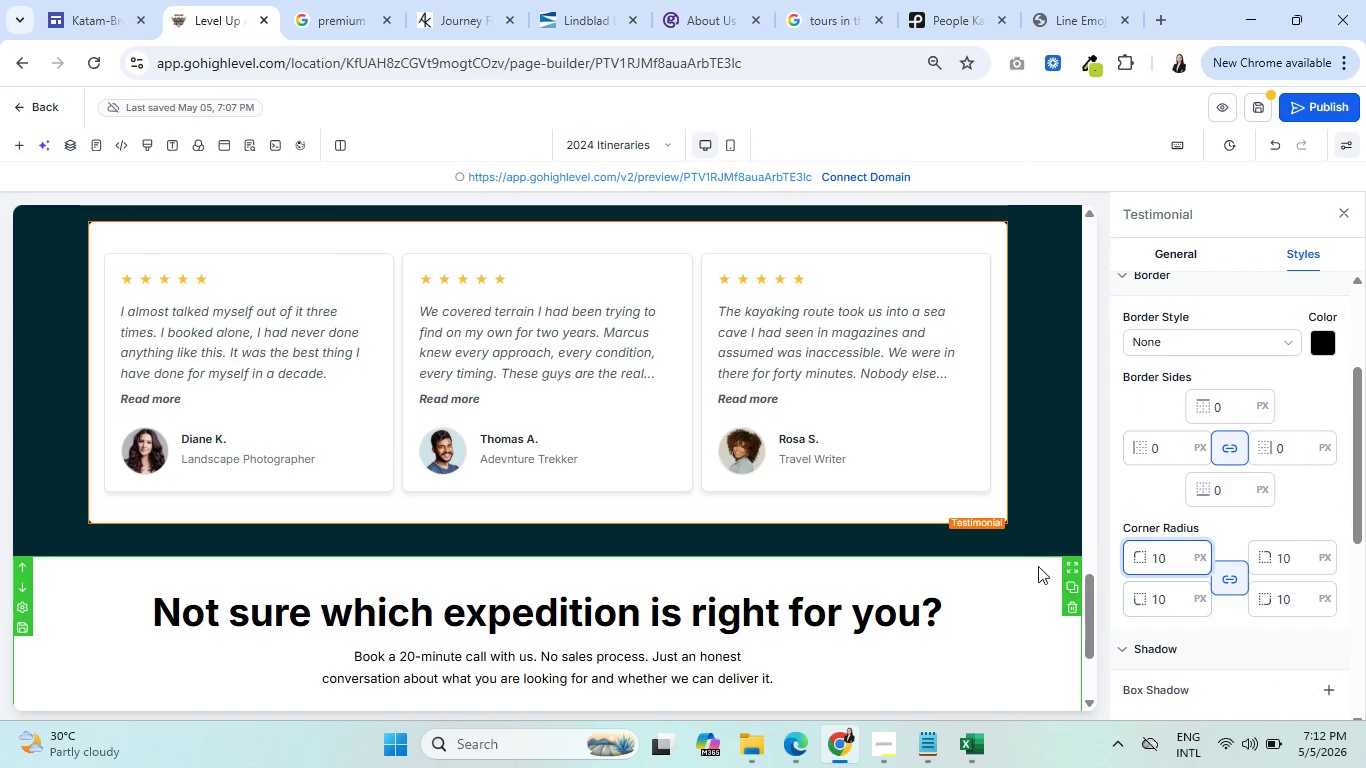 
left_click([1016, 575])
 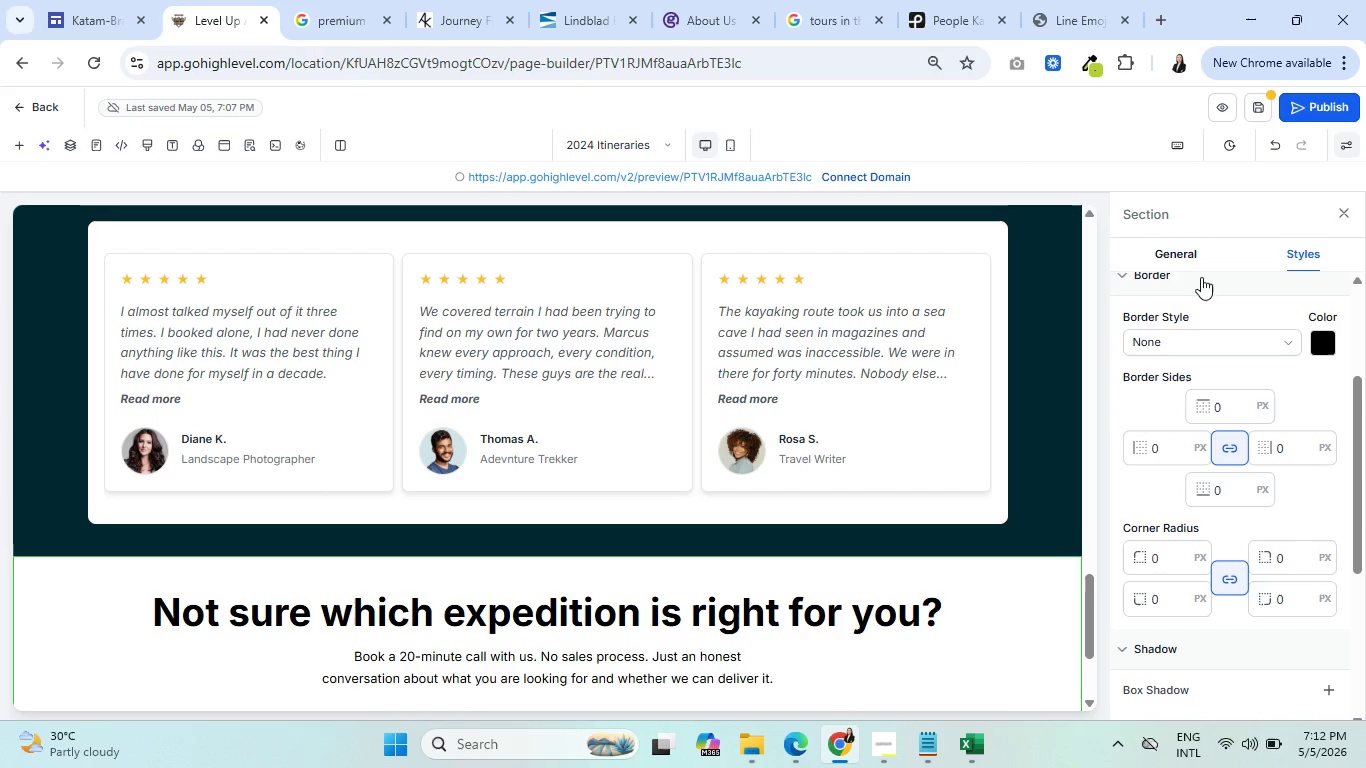 
left_click([759, 508])
 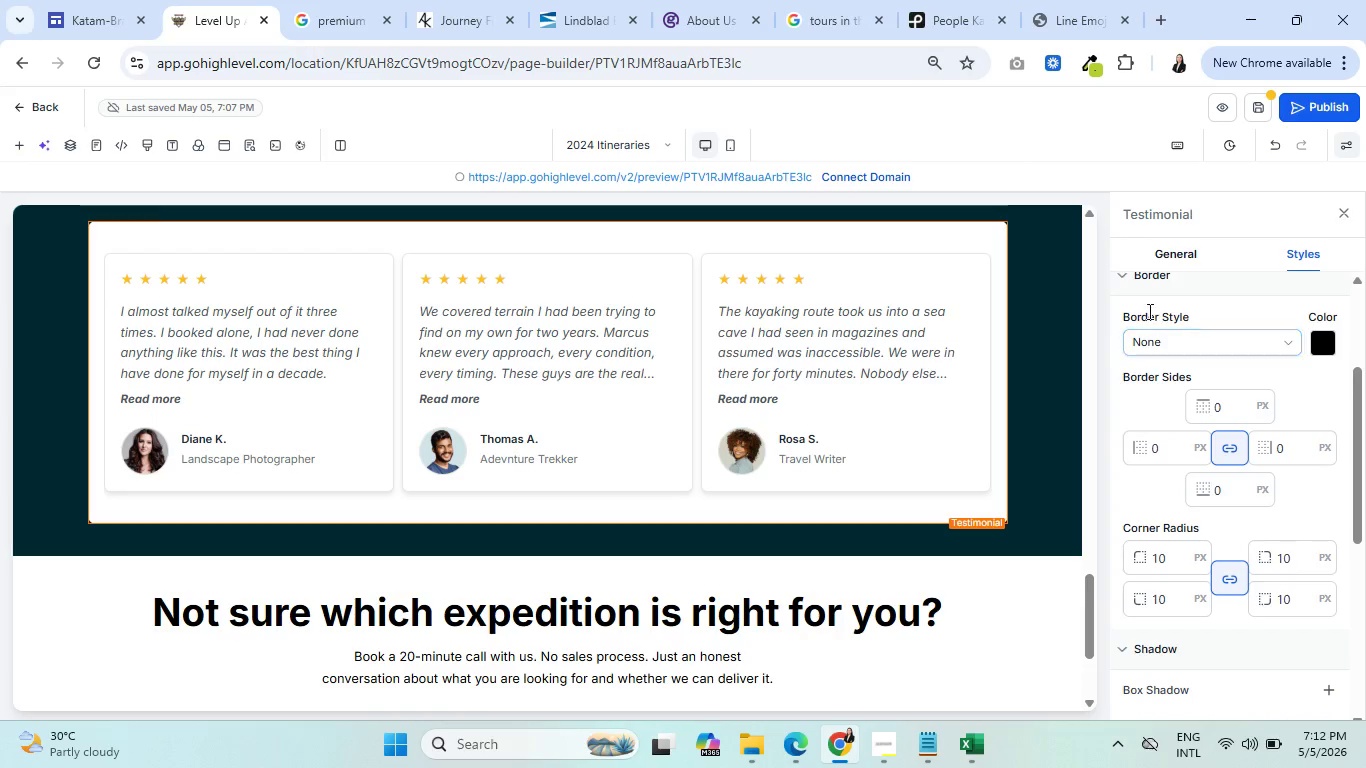 
left_click([1179, 252])
 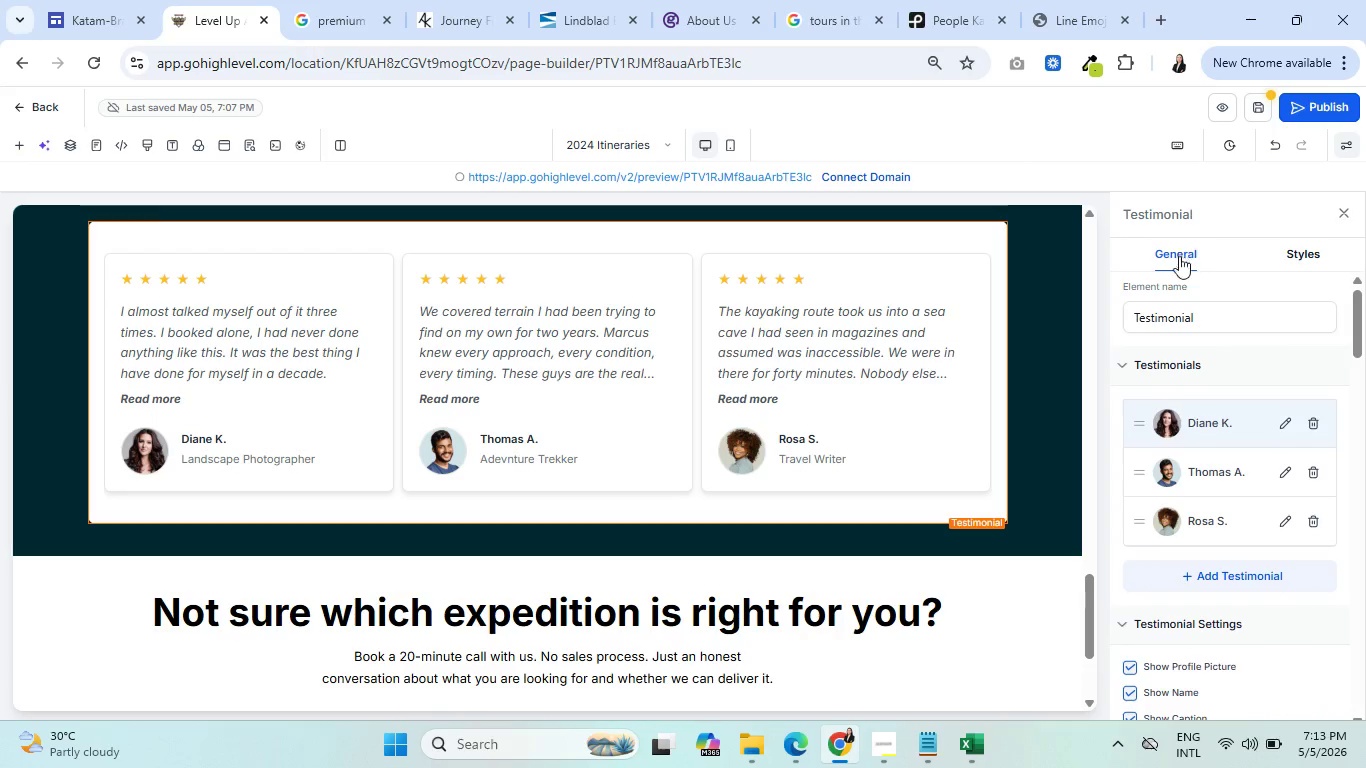 
scroll: coordinate [1191, 460], scroll_direction: down, amount: 18.0
 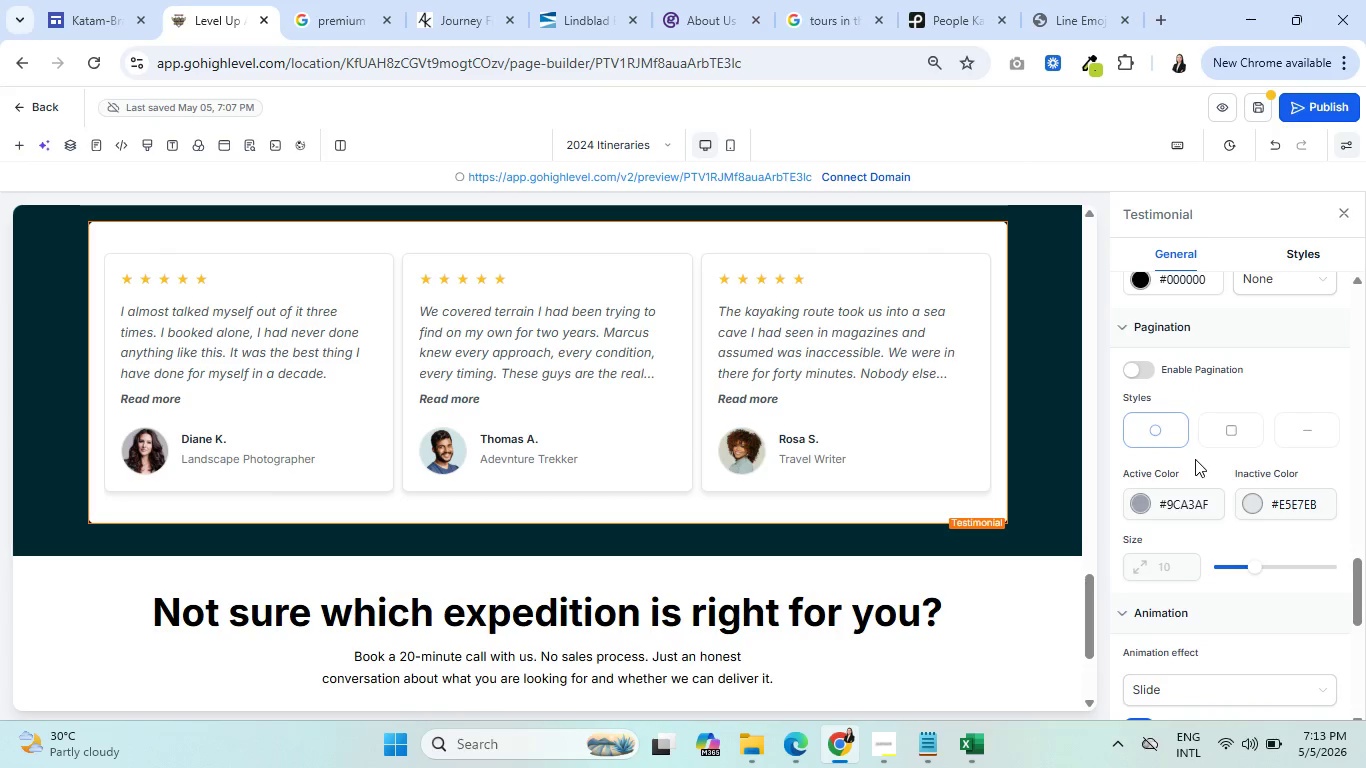 
scroll: coordinate [1280, 458], scroll_direction: up, amount: 24.0
 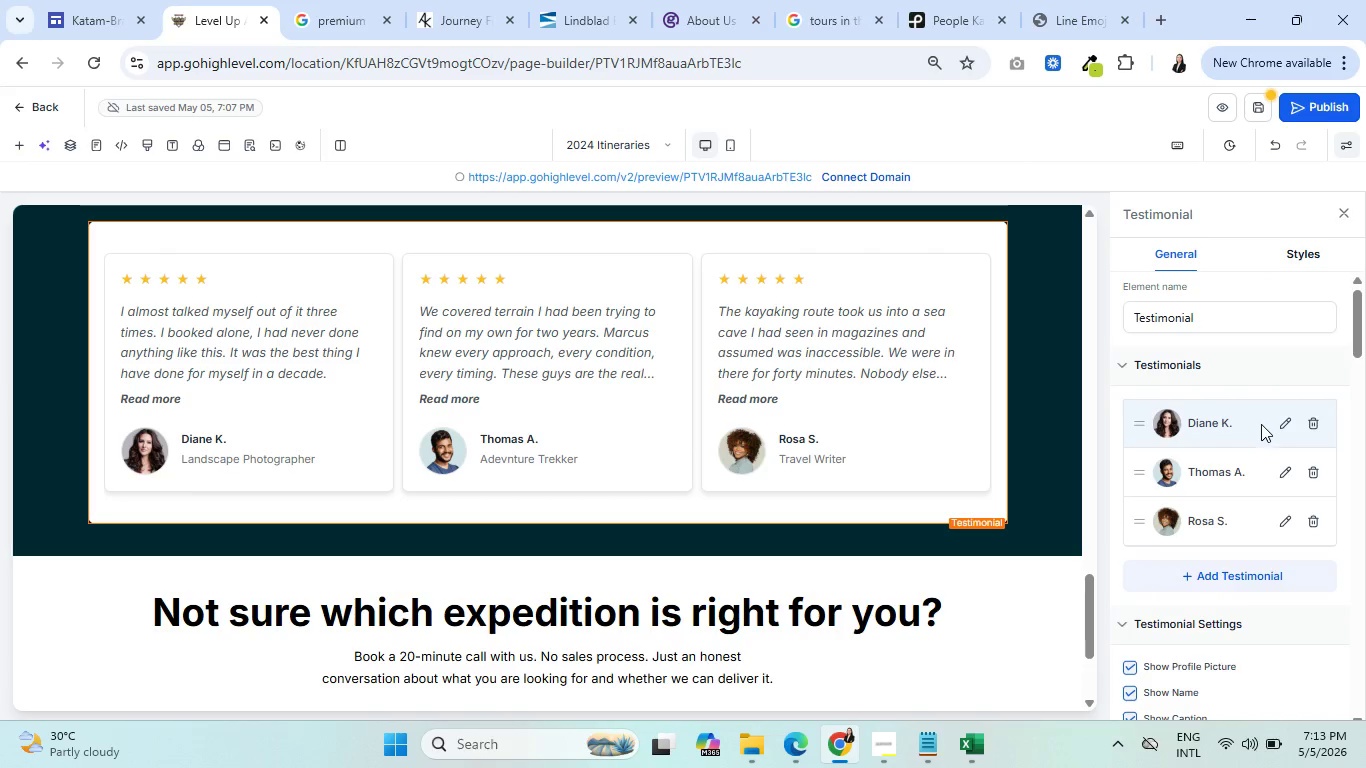 
scroll: coordinate [1259, 442], scroll_direction: down, amount: 16.0
 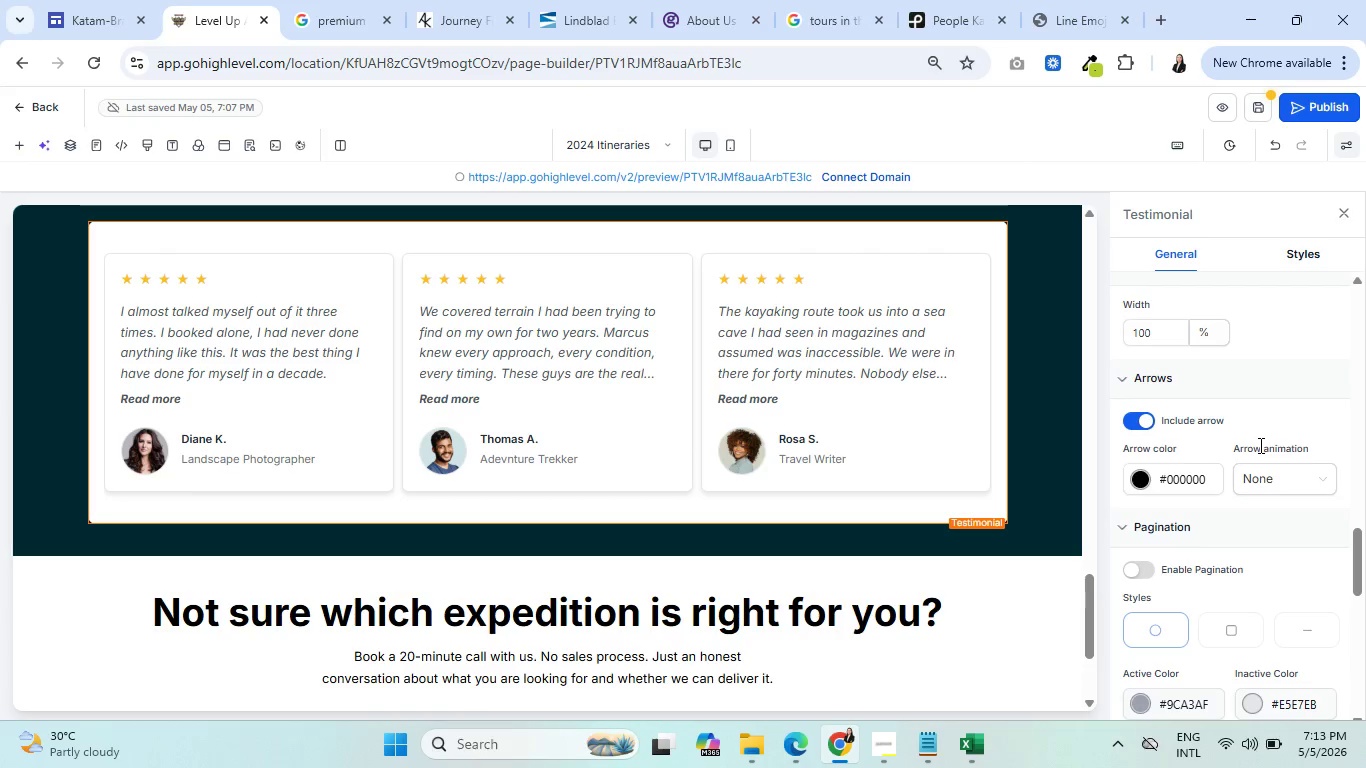 
wait(7.55)
 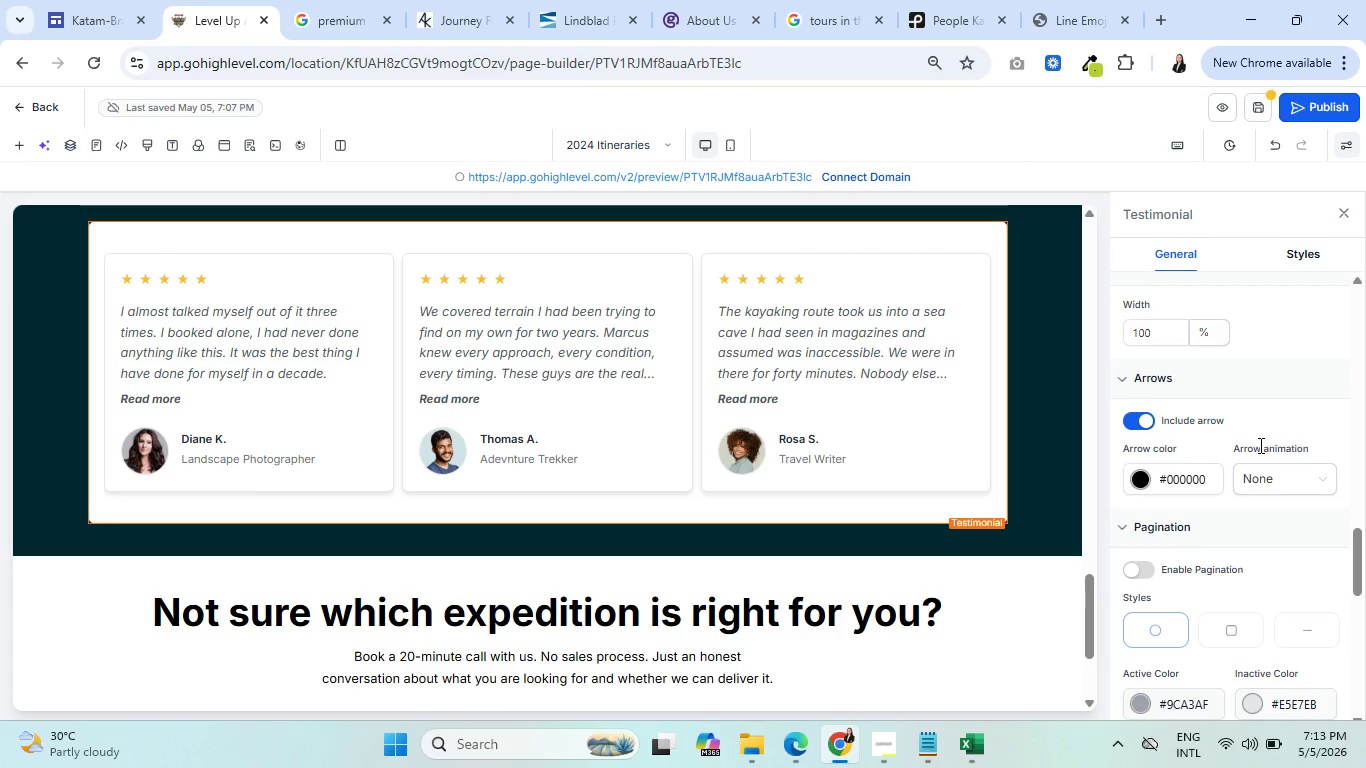 
scroll: coordinate [1251, 509], scroll_direction: down, amount: 7.0
 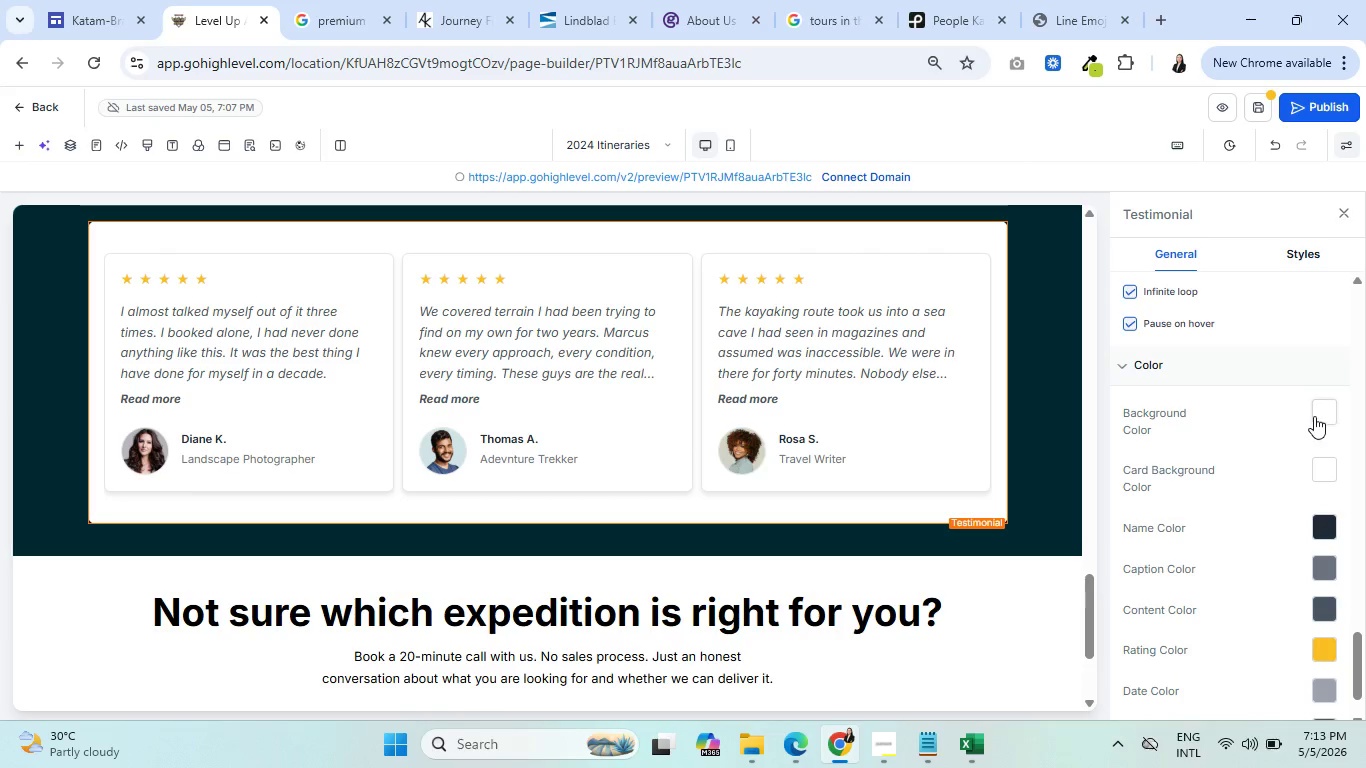 
left_click([1317, 413])
 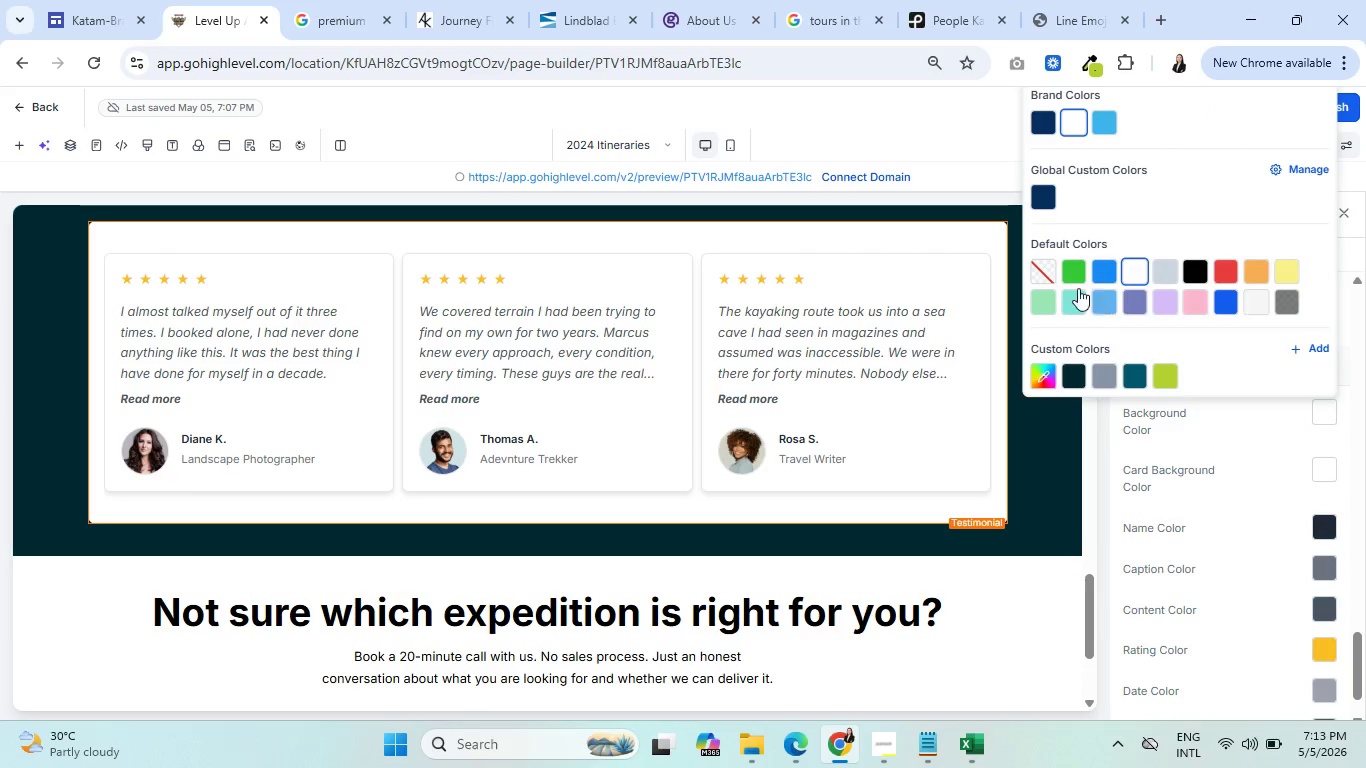 
left_click([1040, 270])
 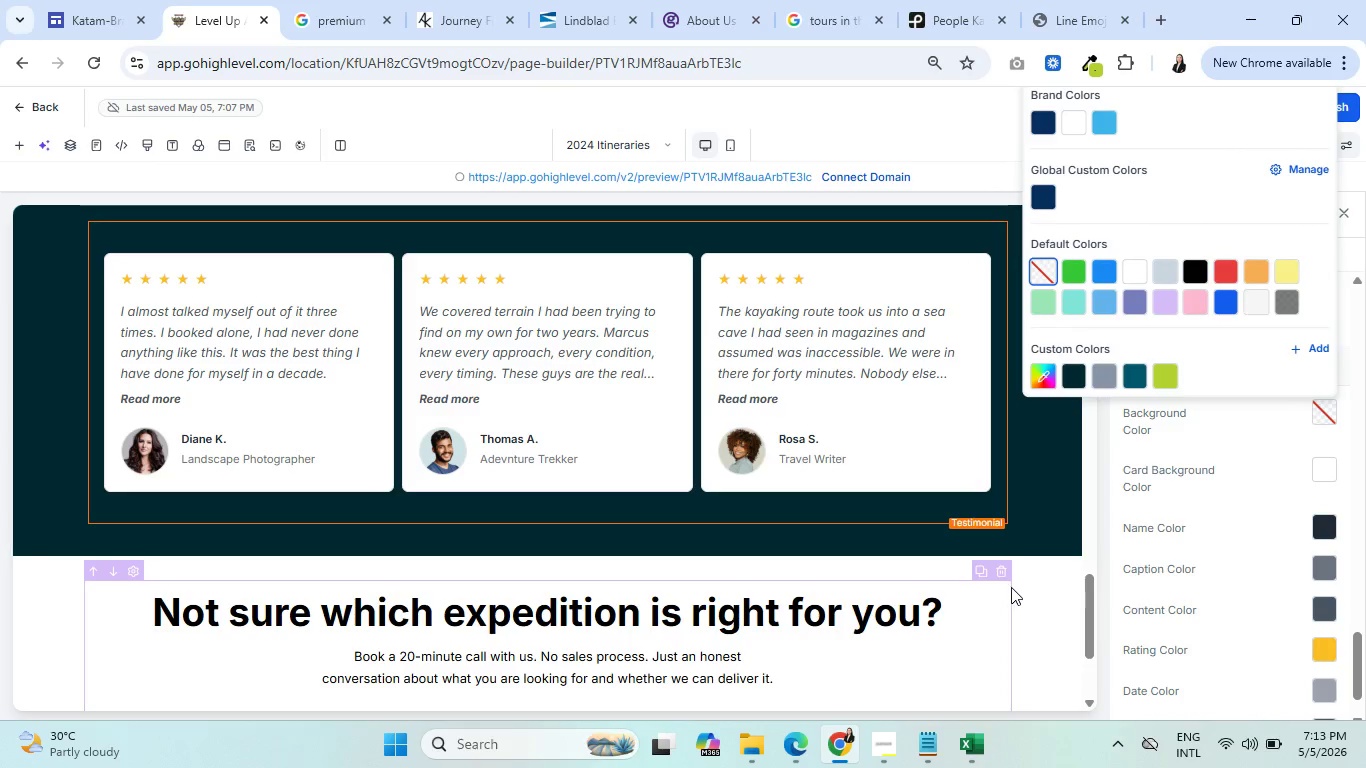 
left_click([1031, 593])
 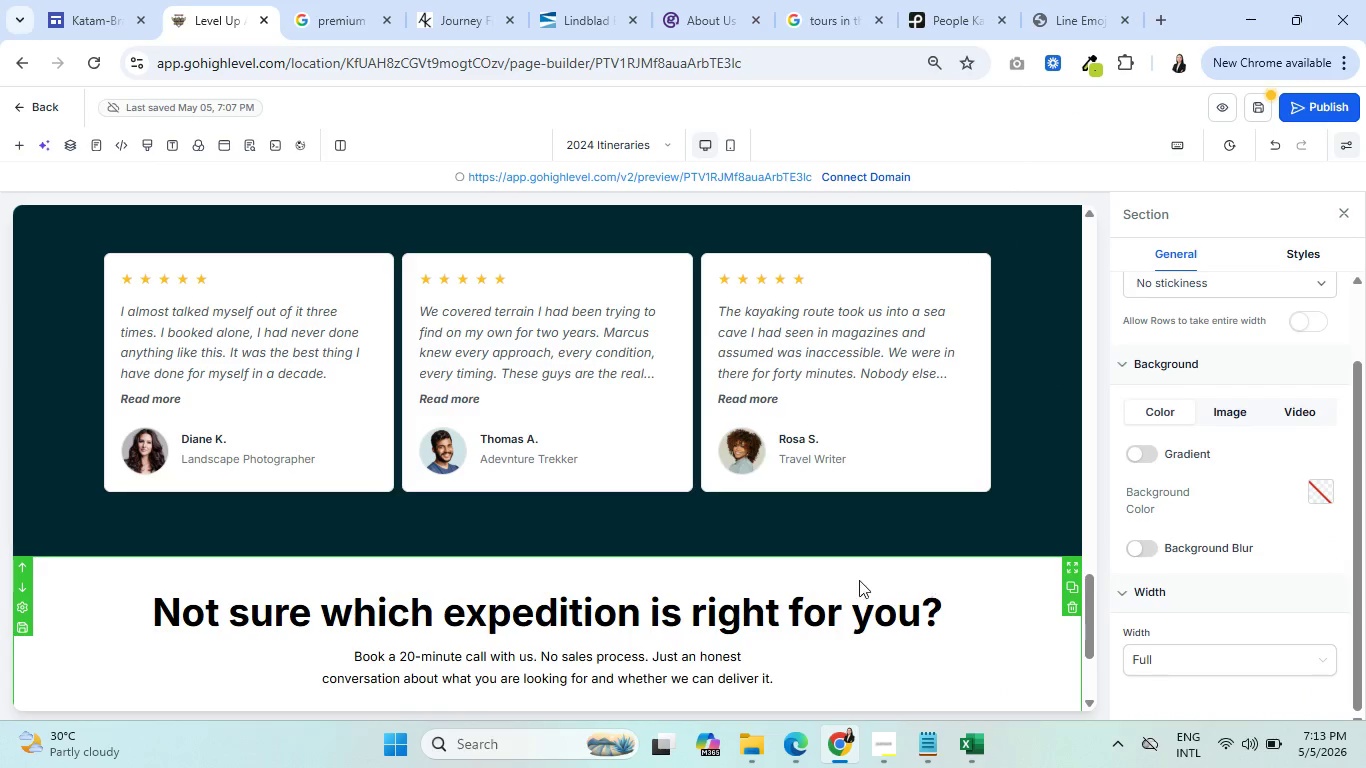 
scroll: coordinate [563, 397], scroll_direction: up, amount: 20.0
 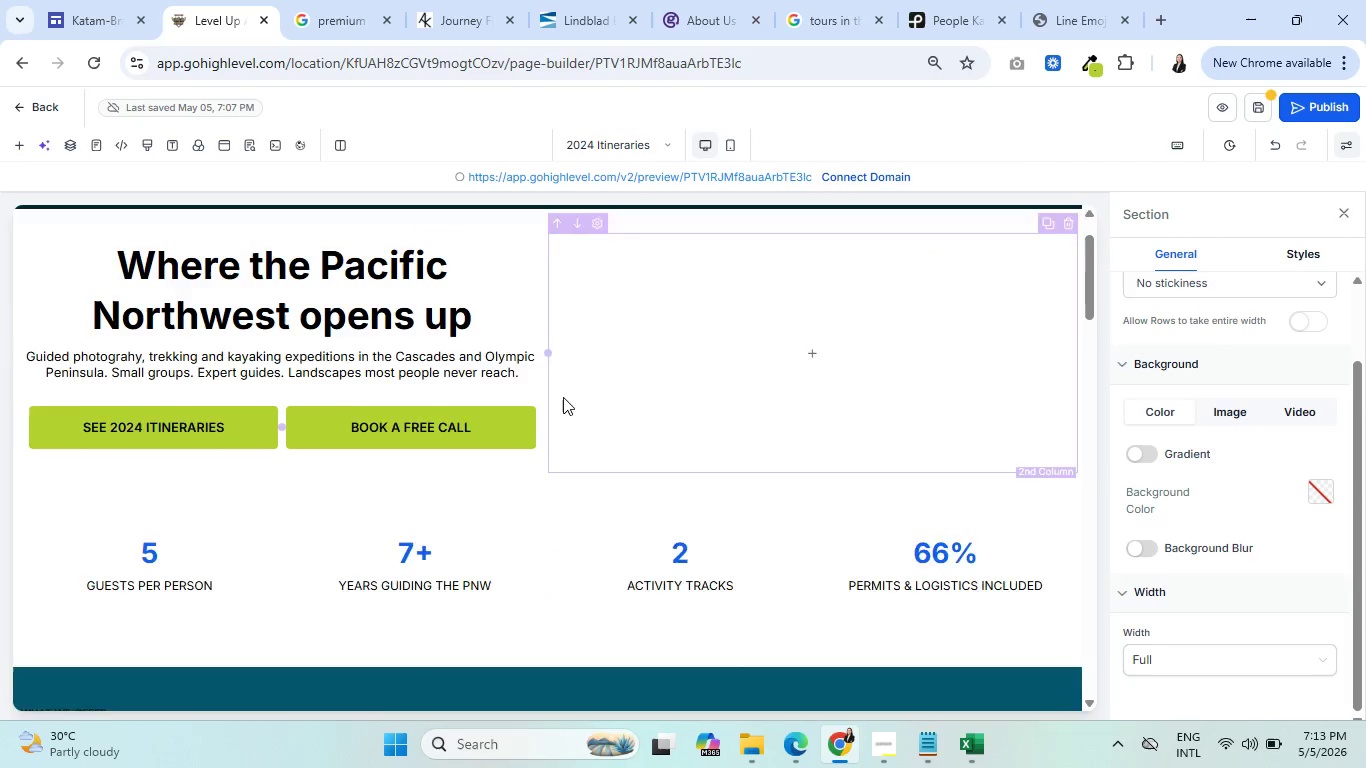 
scroll: coordinate [563, 400], scroll_direction: none, amount: 0.0
 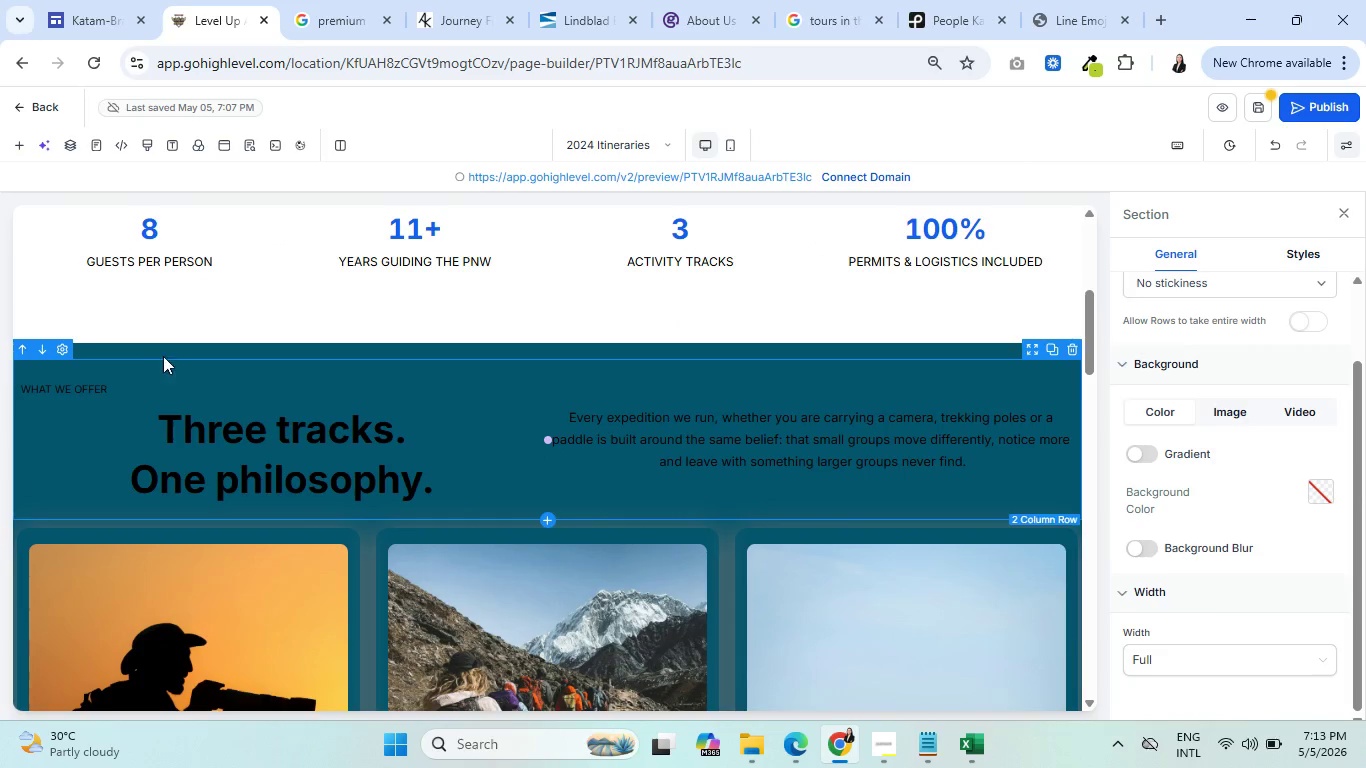 
left_click([173, 347])
 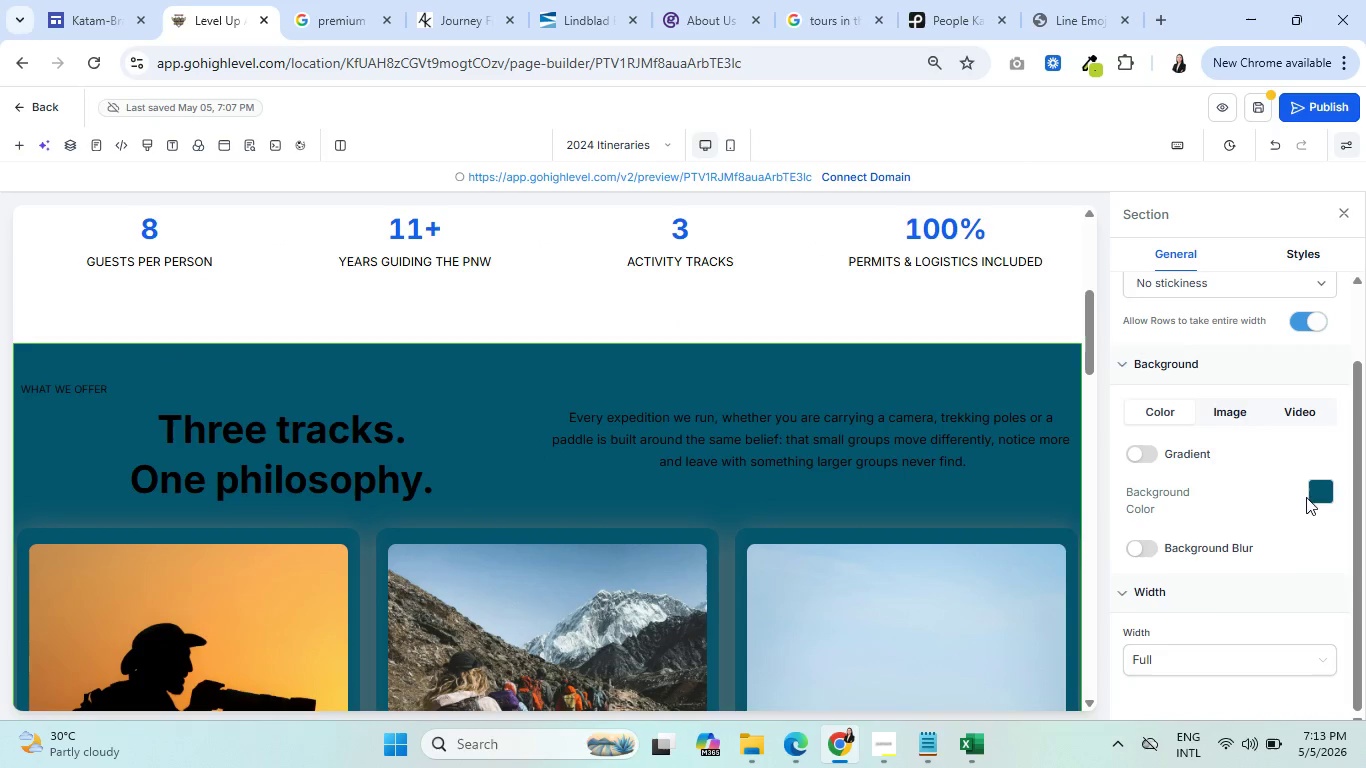 
left_click([1319, 493])
 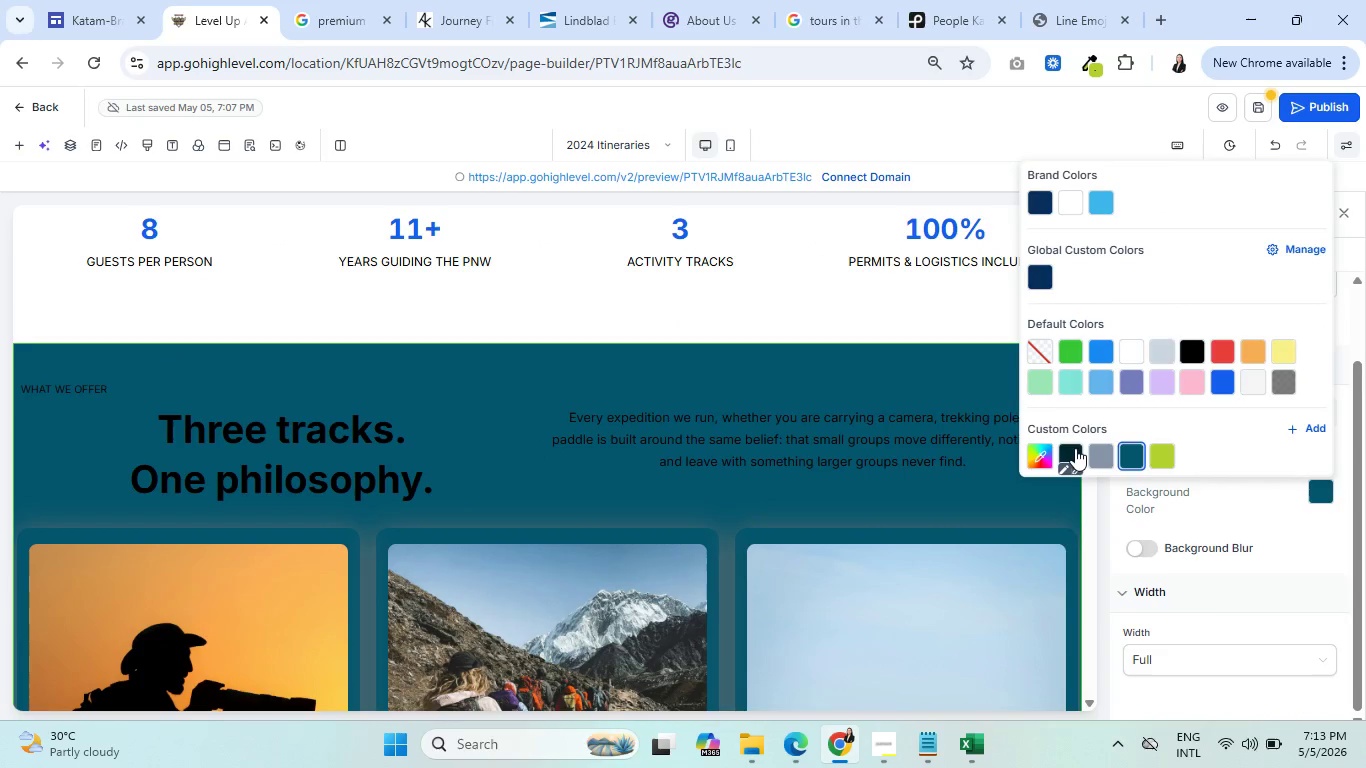 
left_click([1072, 448])
 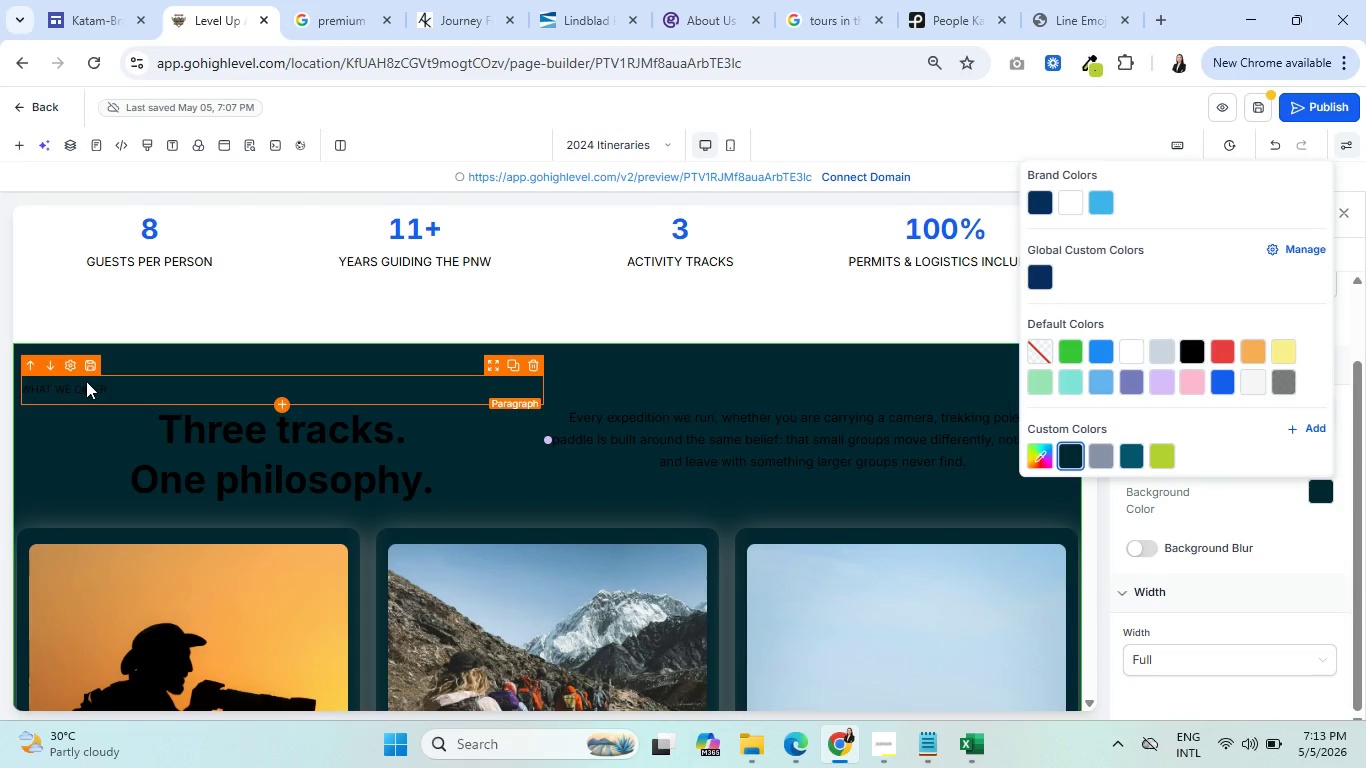 
double_click([90, 389])
 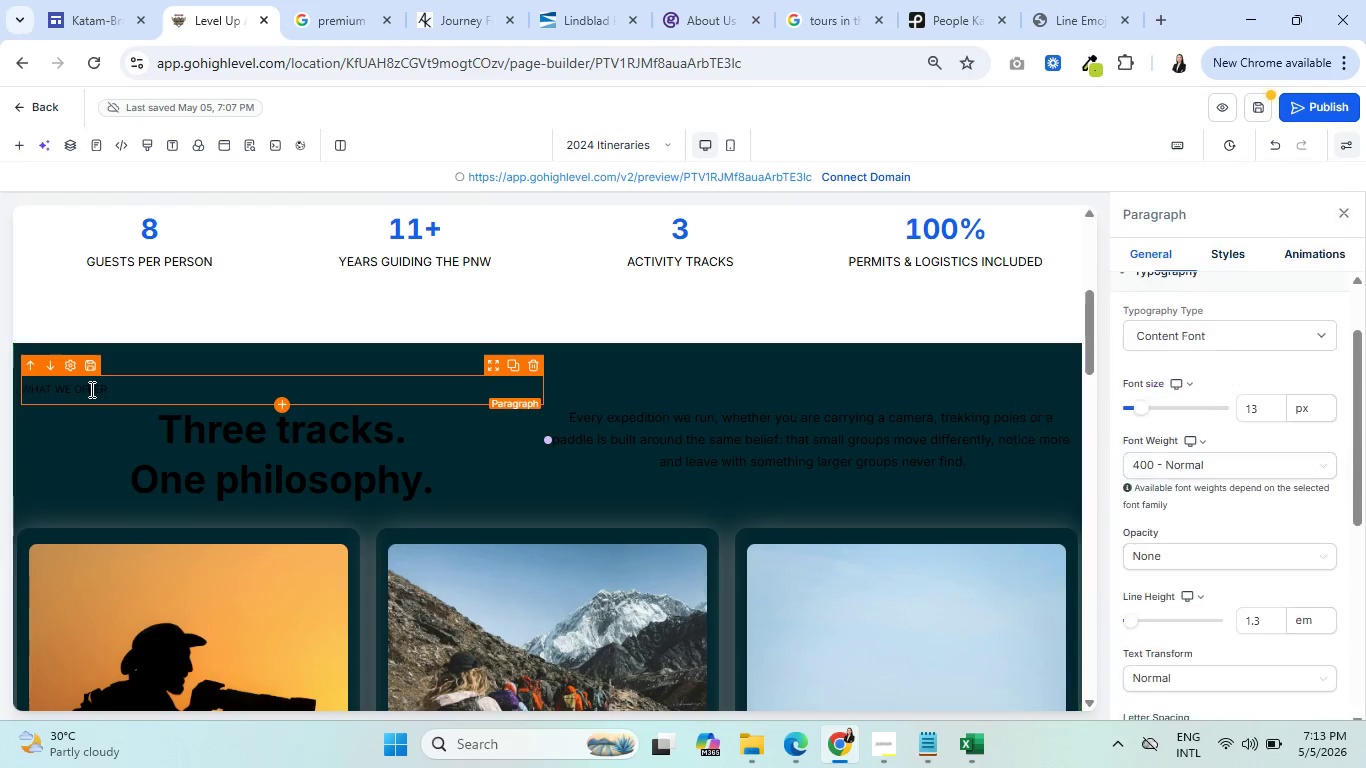 
triple_click([90, 389])
 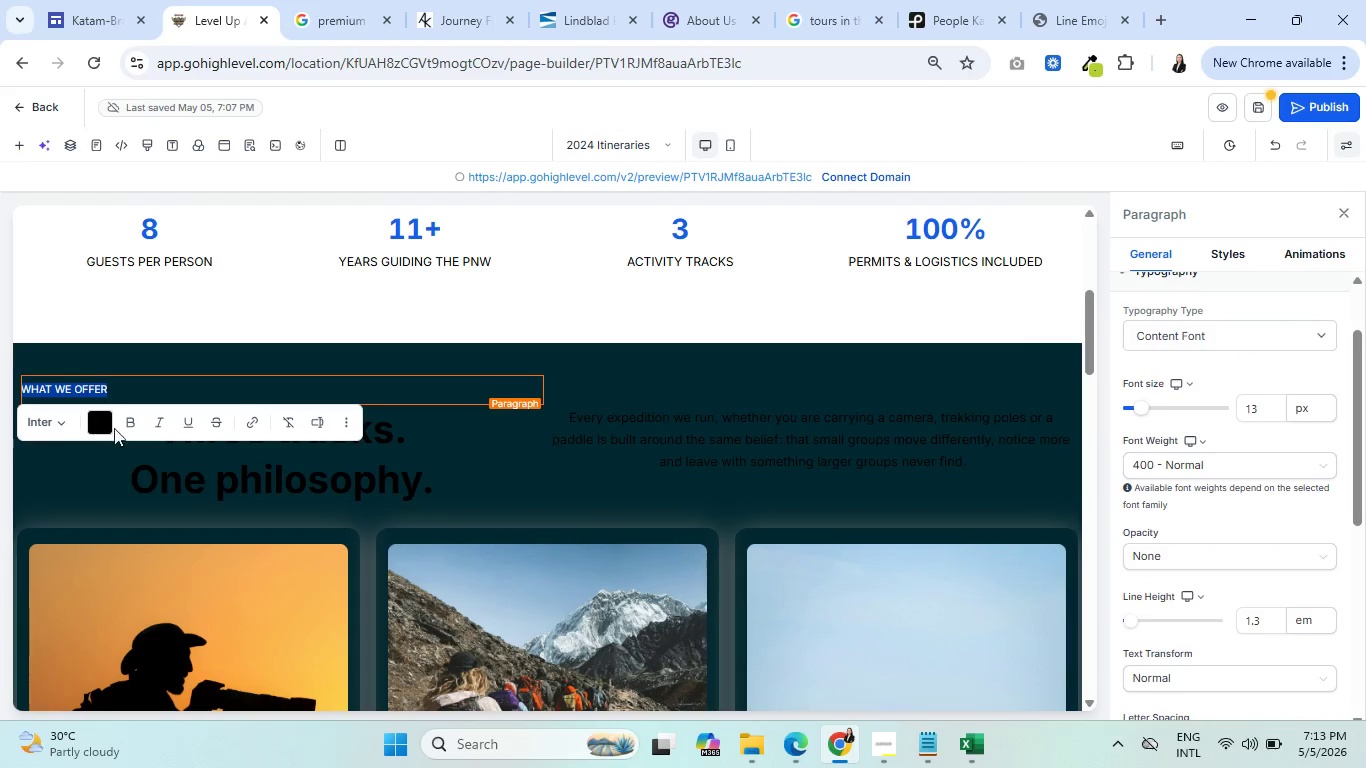 
left_click([105, 423])
 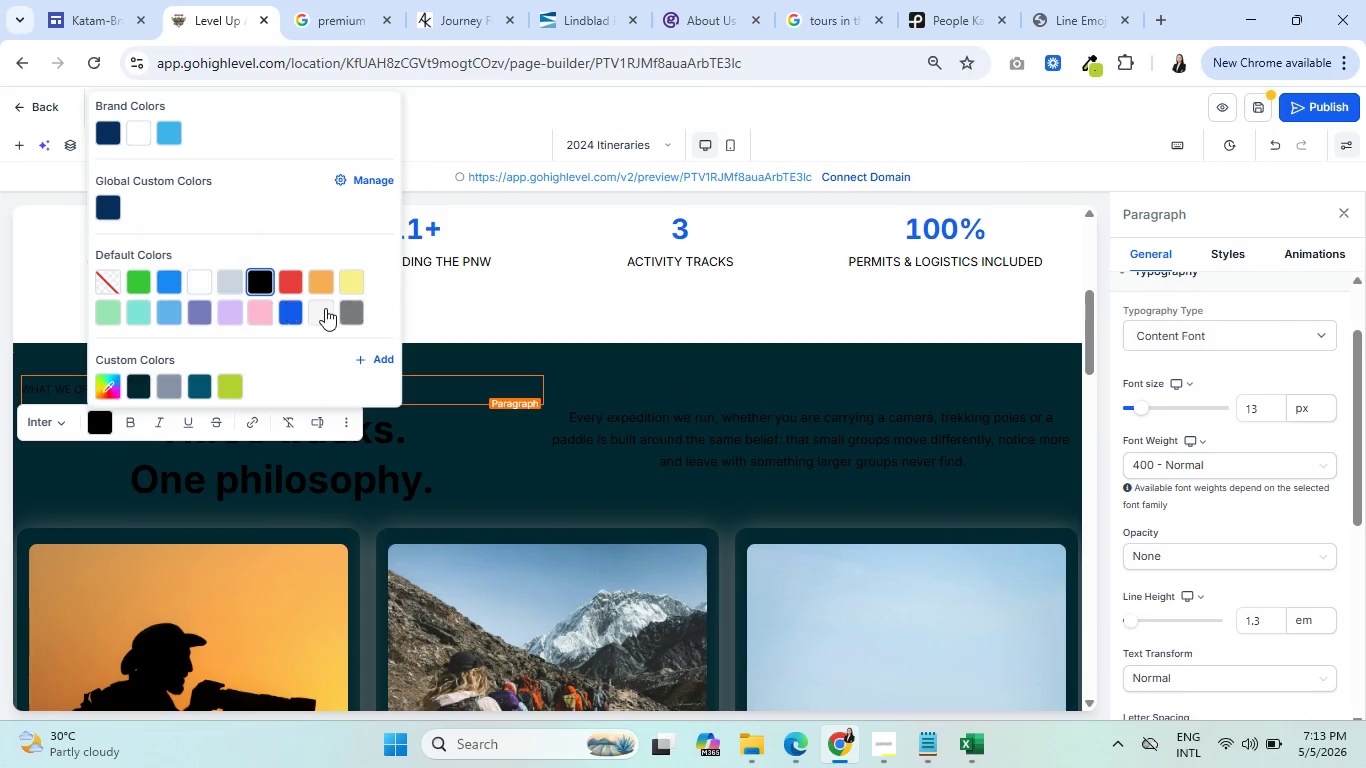 
left_click([327, 311])
 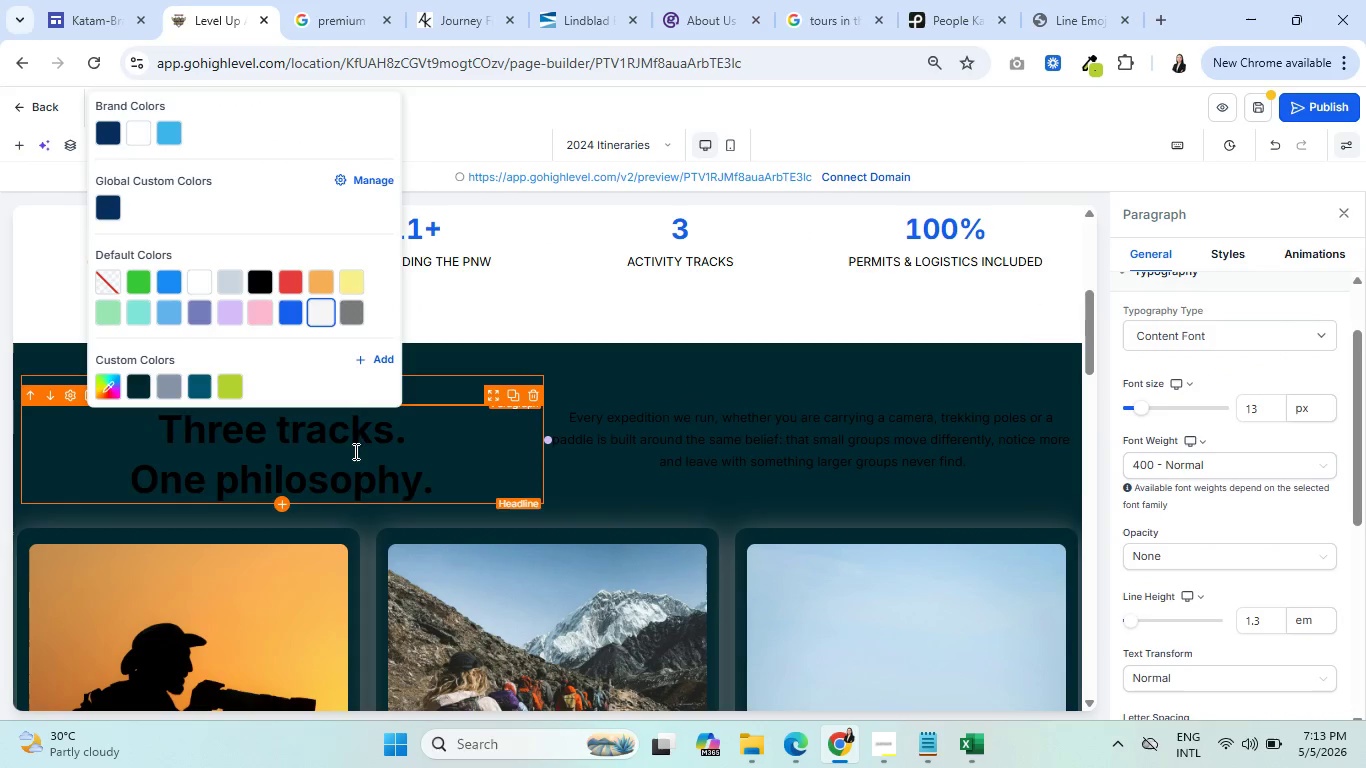 
left_click([359, 449])
 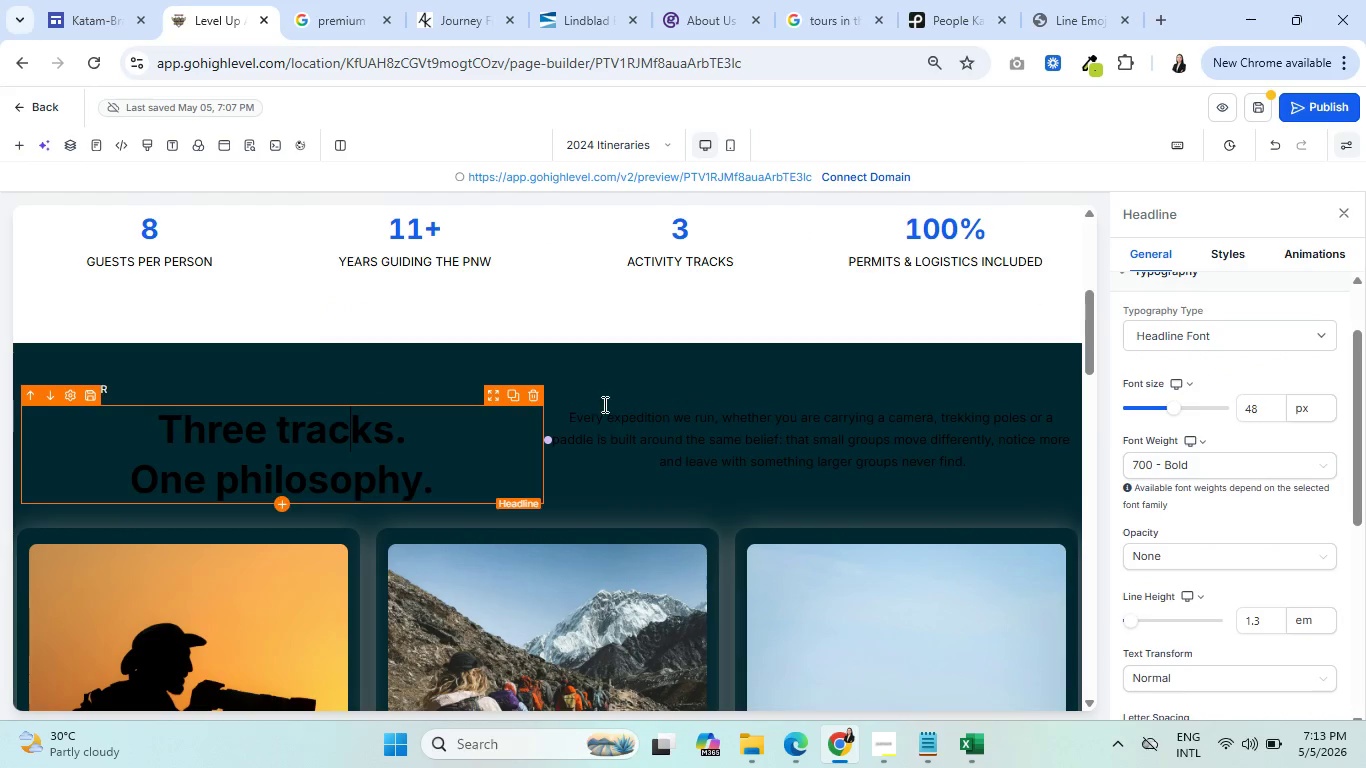 
scroll: coordinate [37, 460], scroll_direction: up, amount: 3.0
 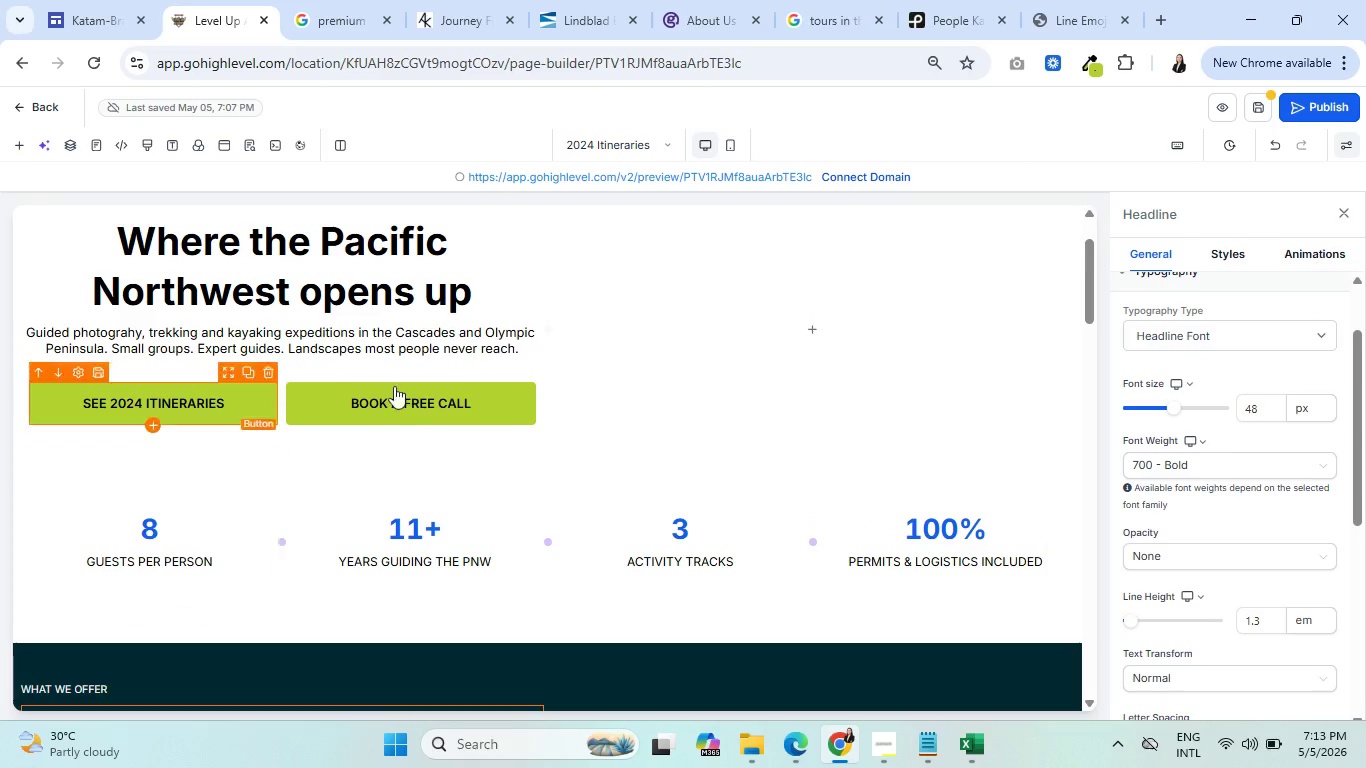 
scroll: coordinate [428, 391], scroll_direction: down, amount: 9.0
 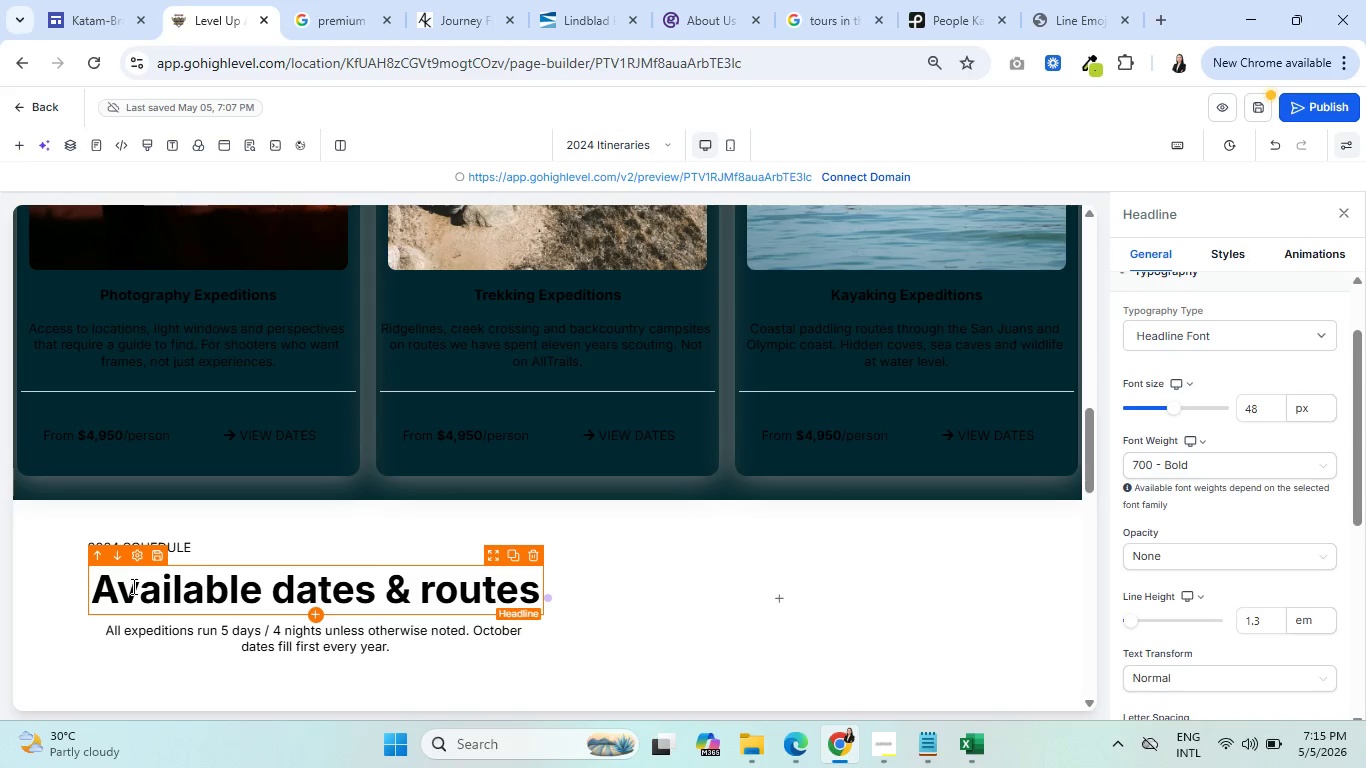 
wait(74.12)
 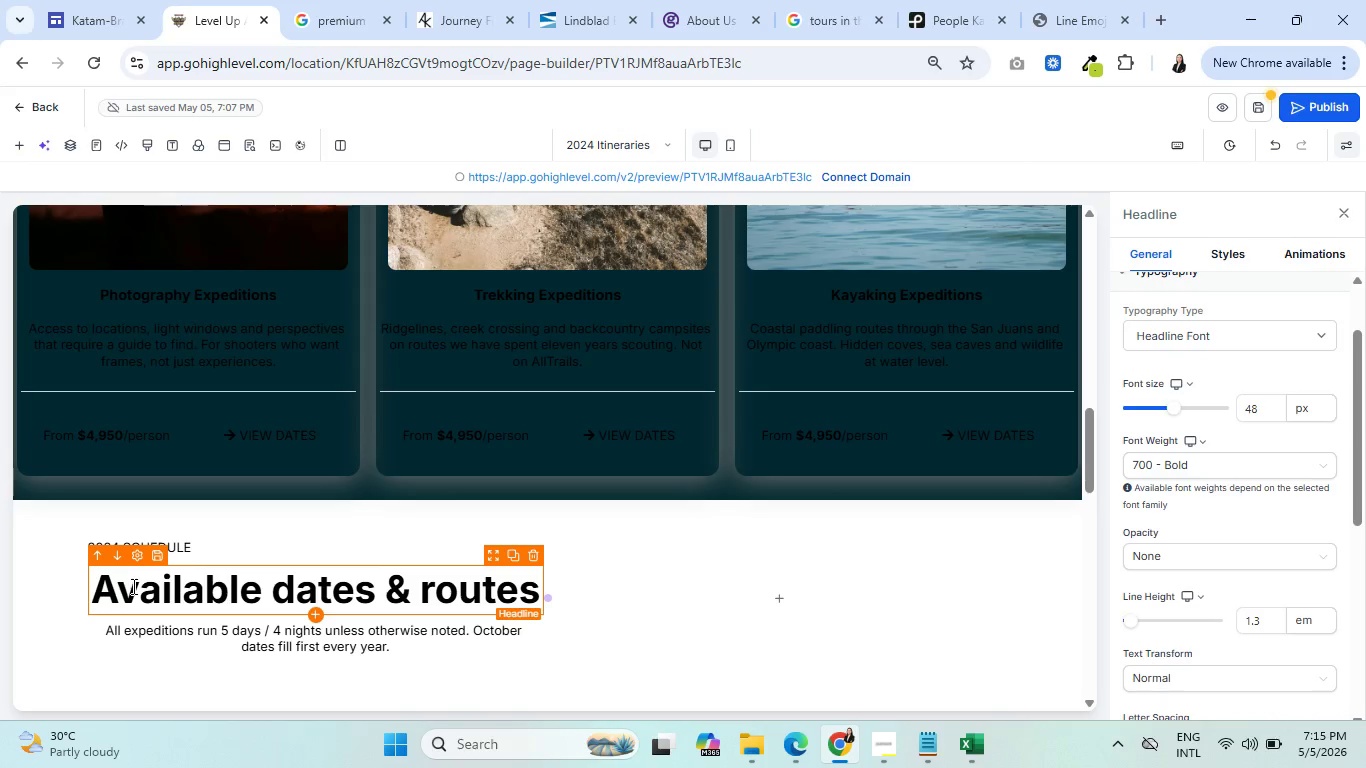 
scroll: coordinate [252, 478], scroll_direction: up, amount: 16.0
 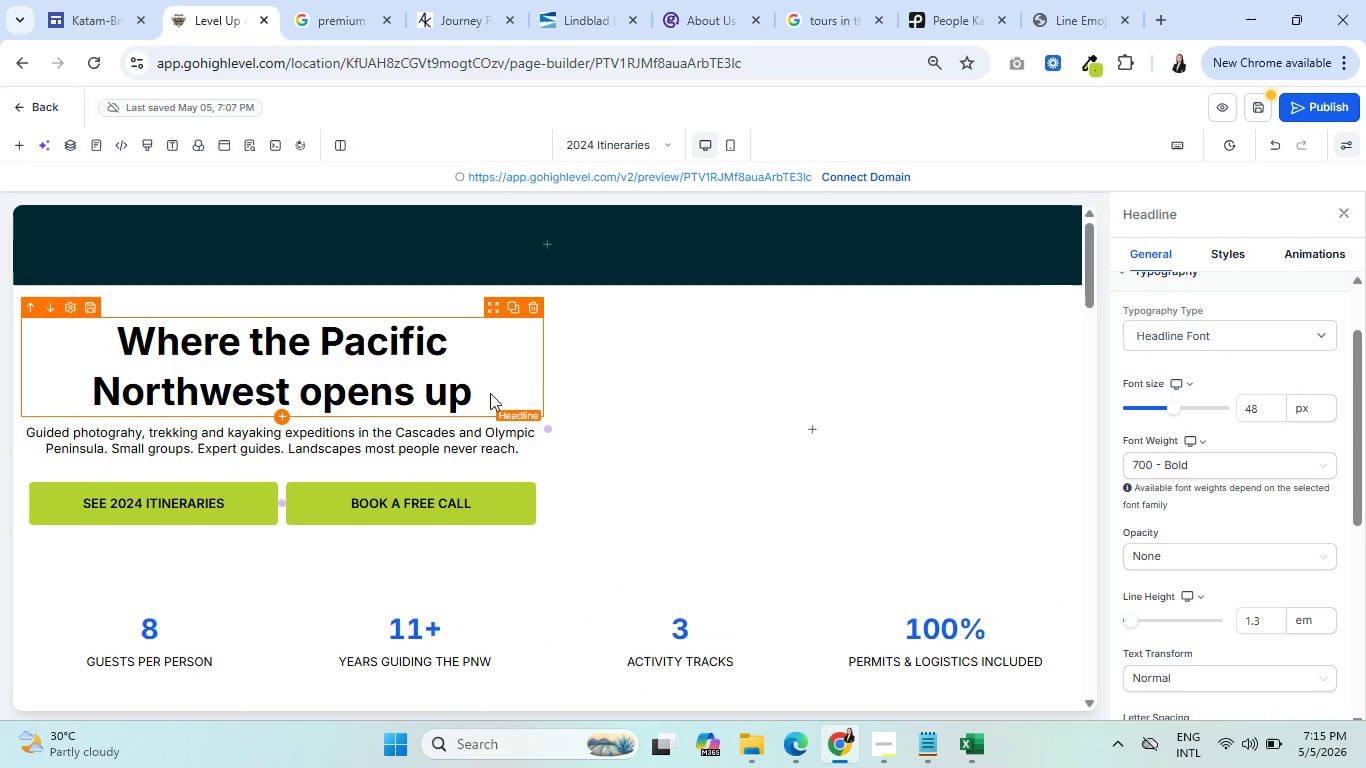 
scroll: coordinate [475, 426], scroll_direction: down, amount: 1.0
 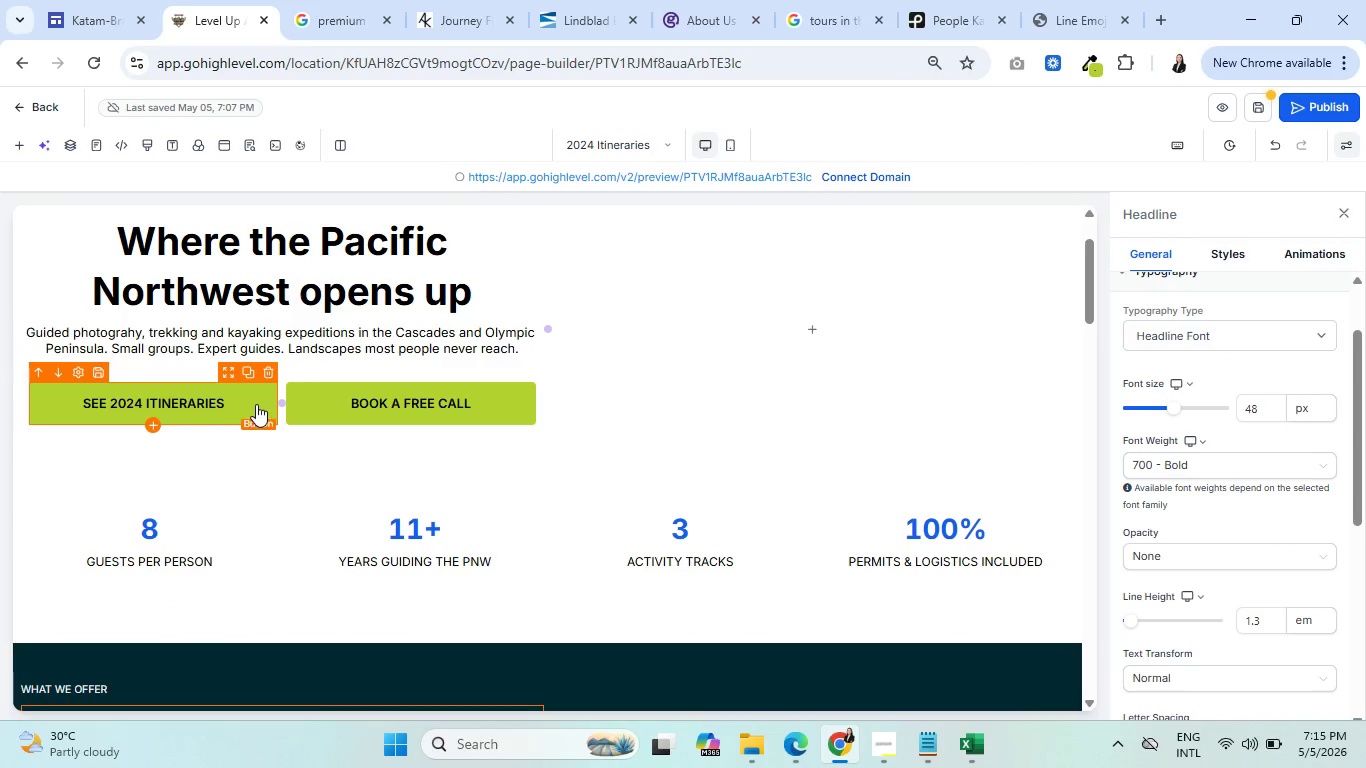 
left_click([256, 404])
 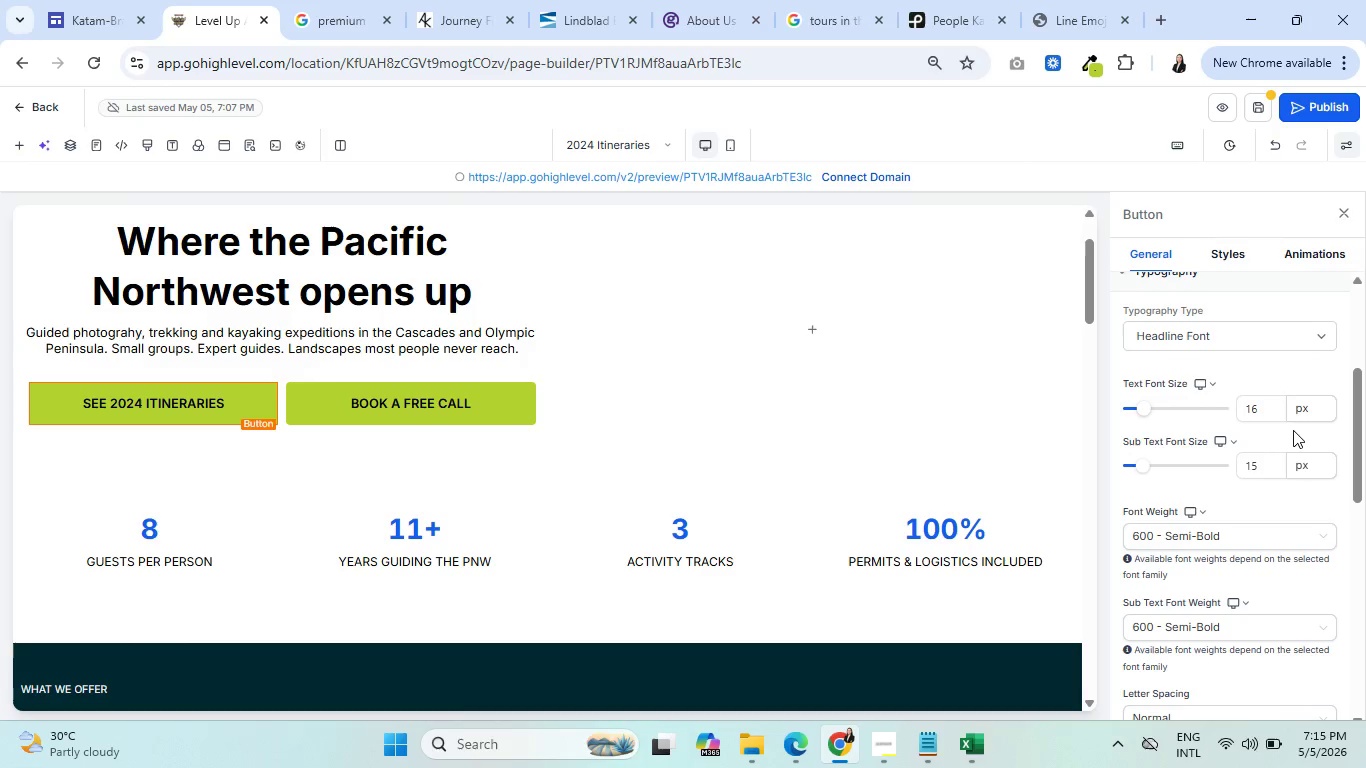 
scroll: coordinate [1283, 427], scroll_direction: down, amount: 6.0
 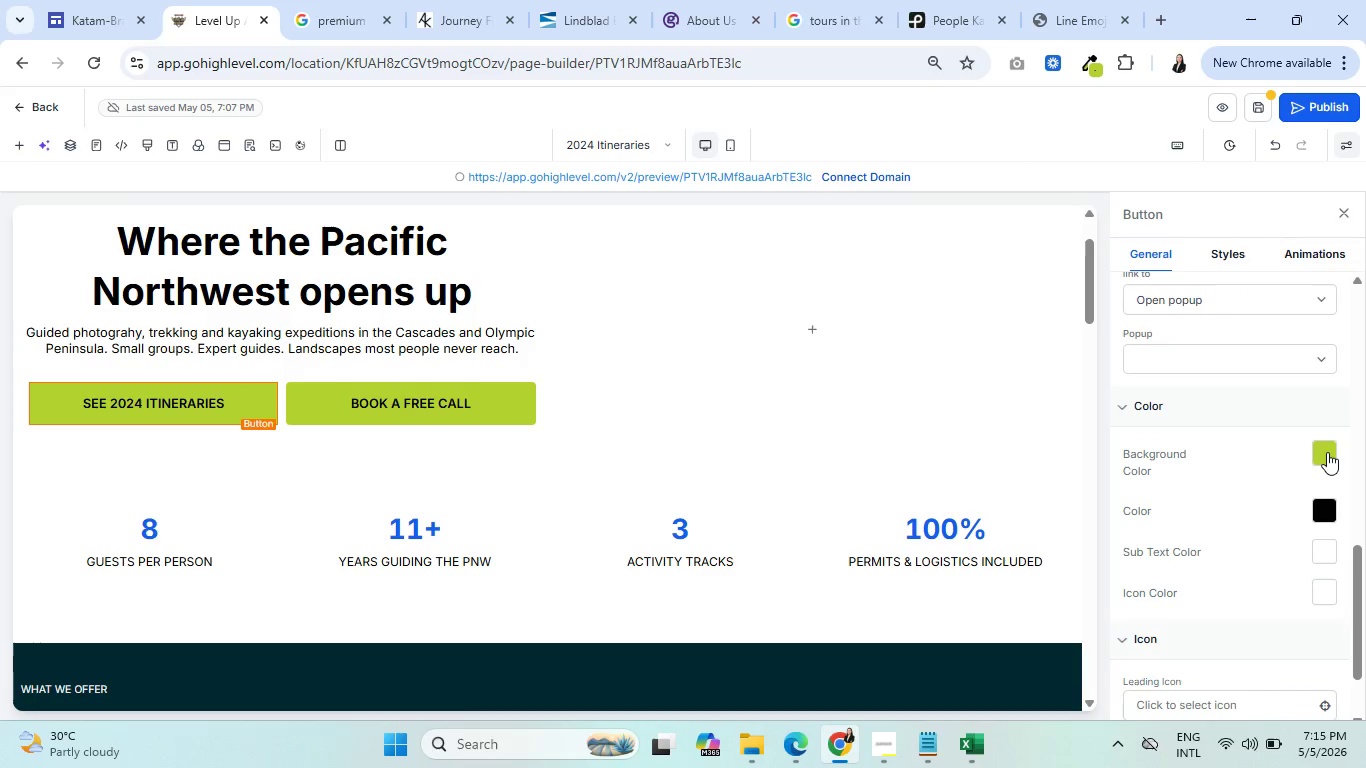 
left_click([1328, 452])
 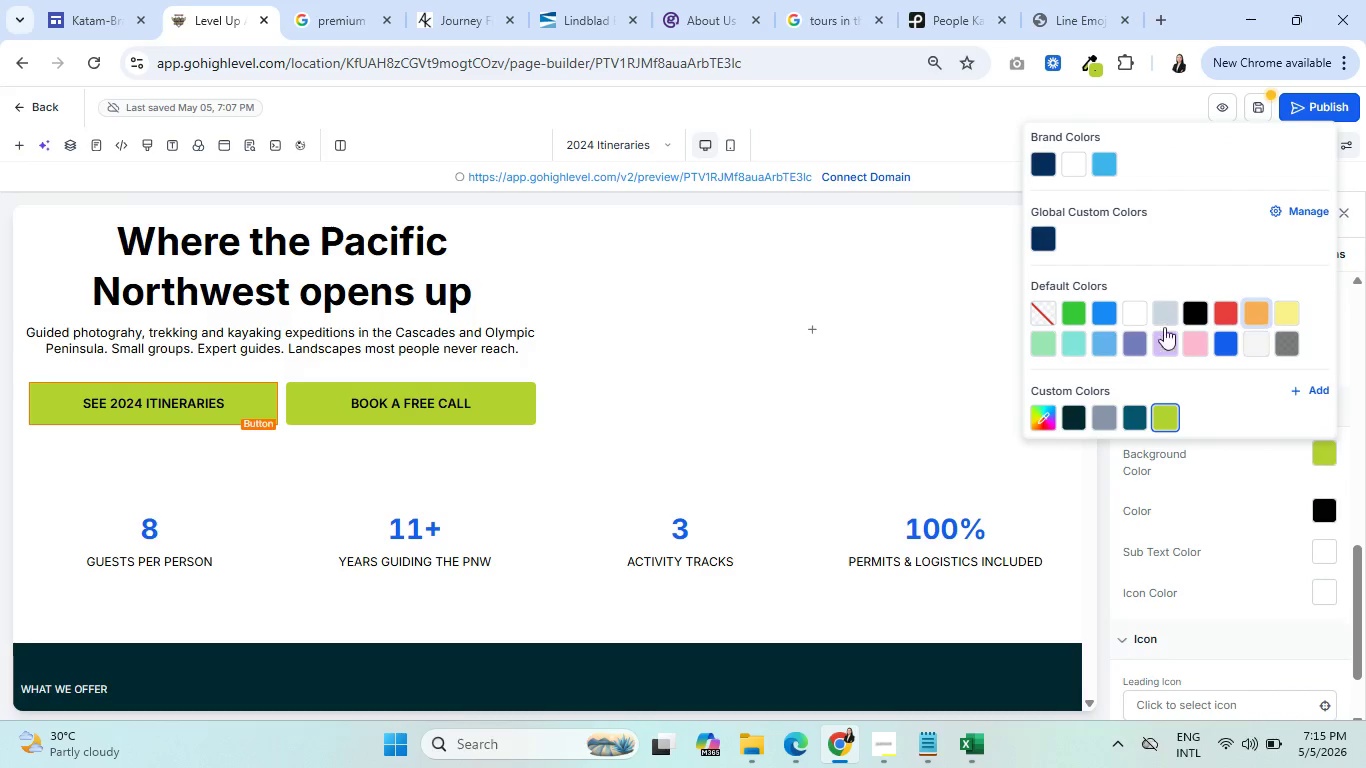 
left_click([655, 421])
 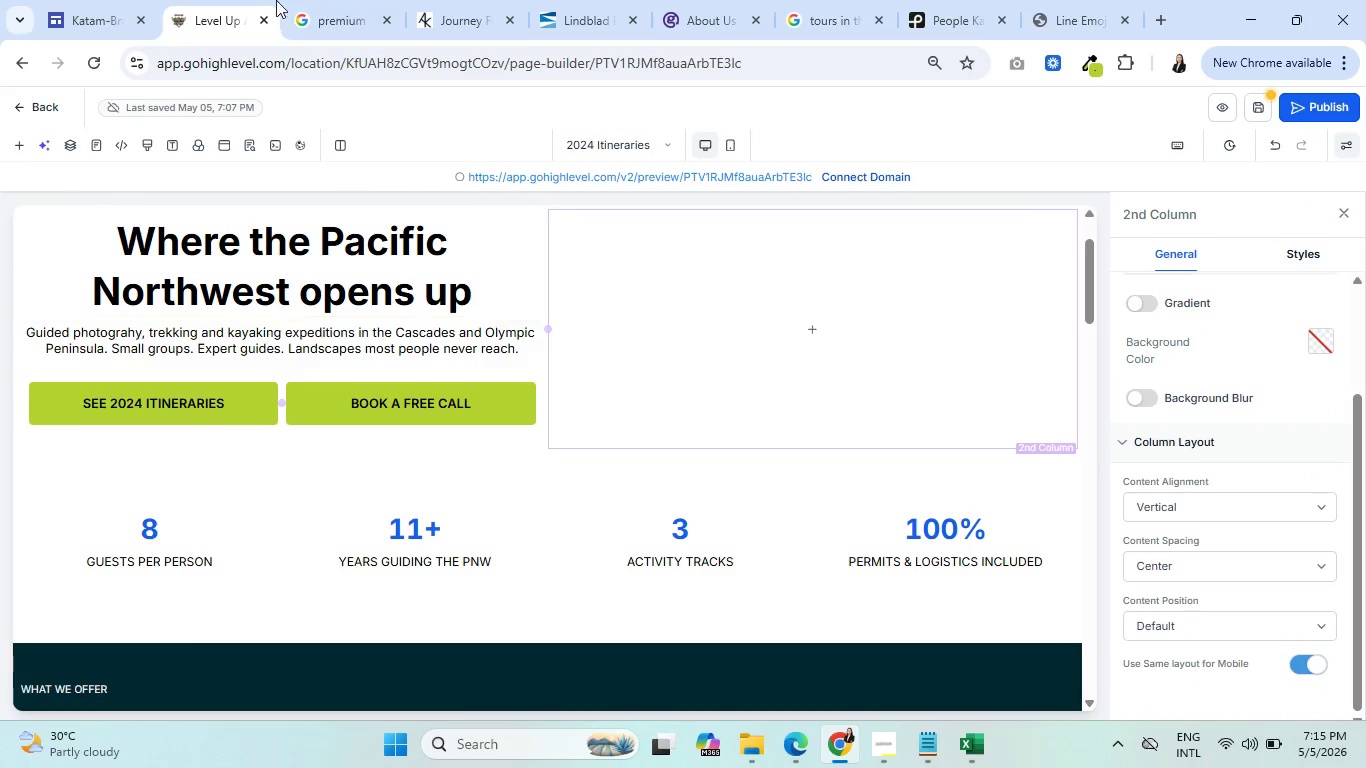 
left_click([325, 0])
 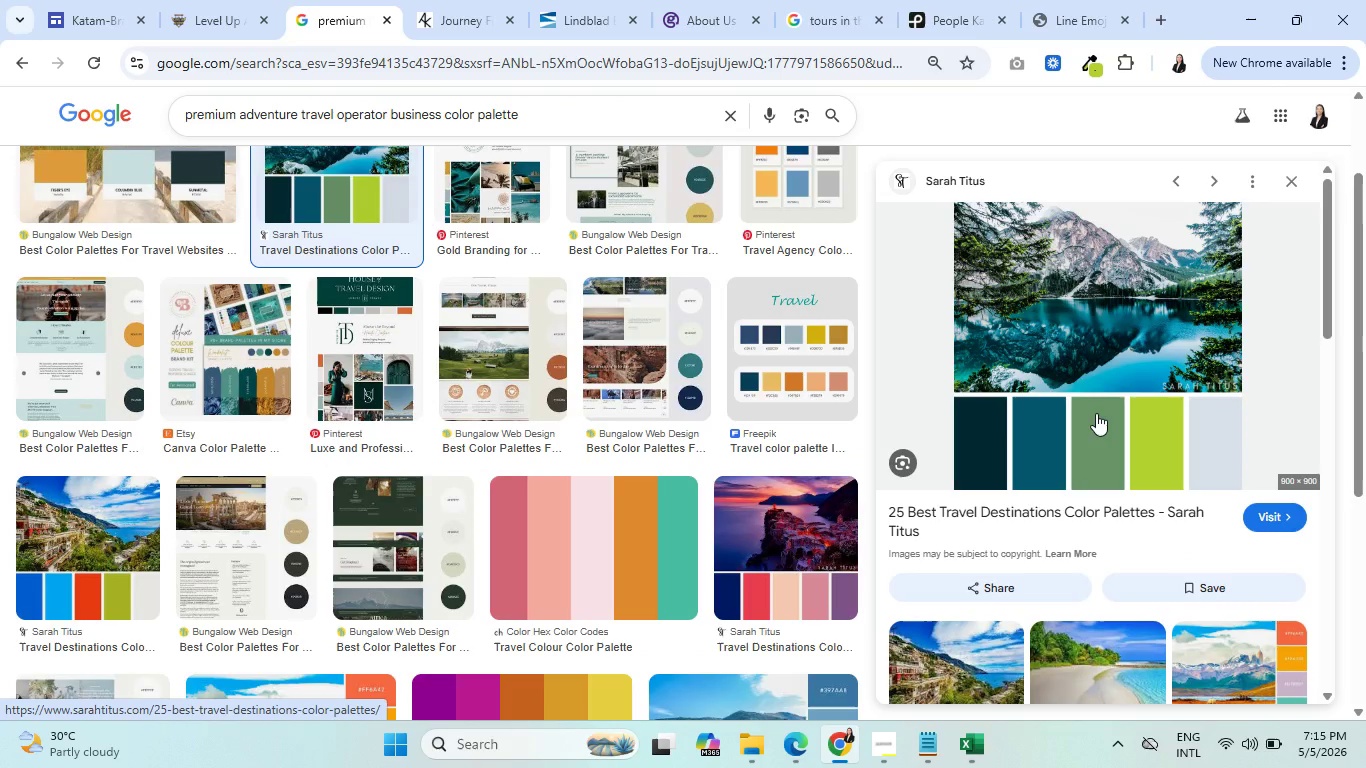 
scroll: coordinate [162, 386], scroll_direction: up, amount: 2.0
 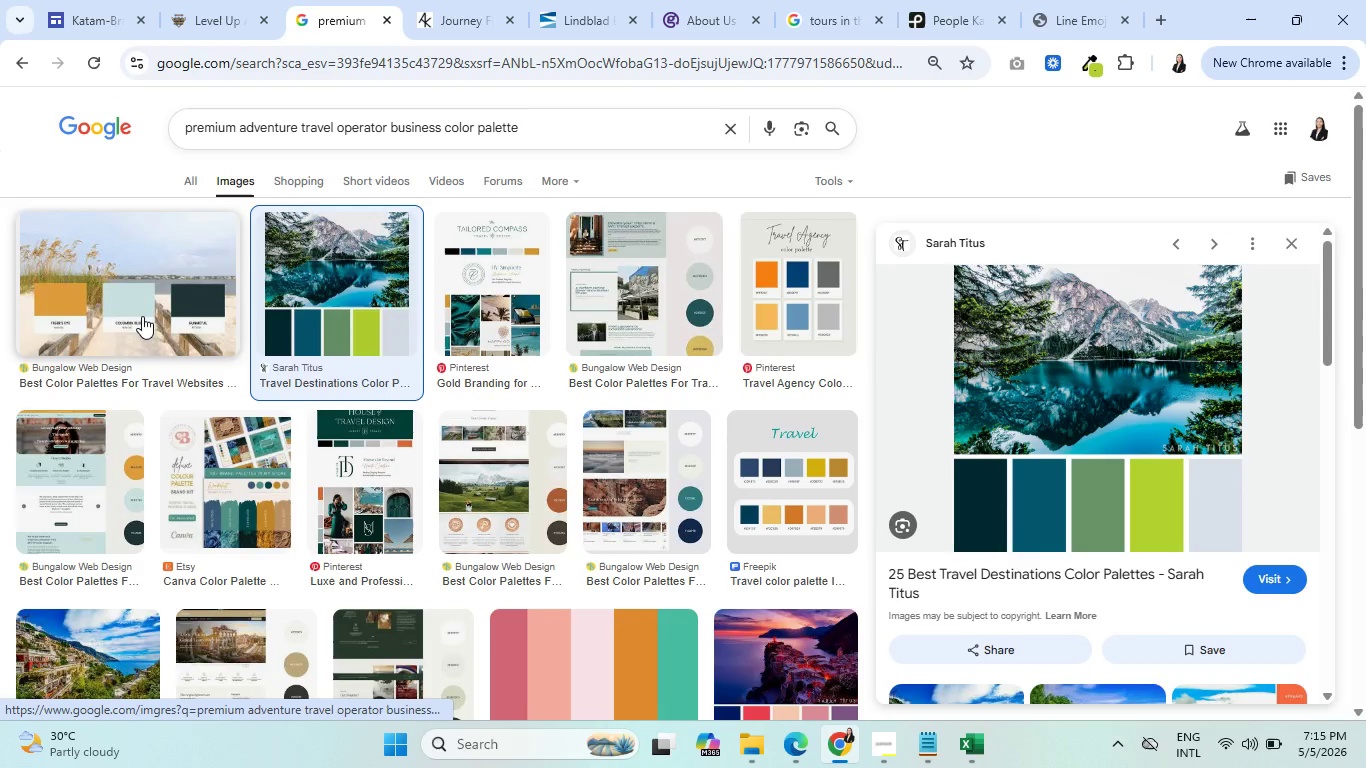 
left_click([142, 316])
 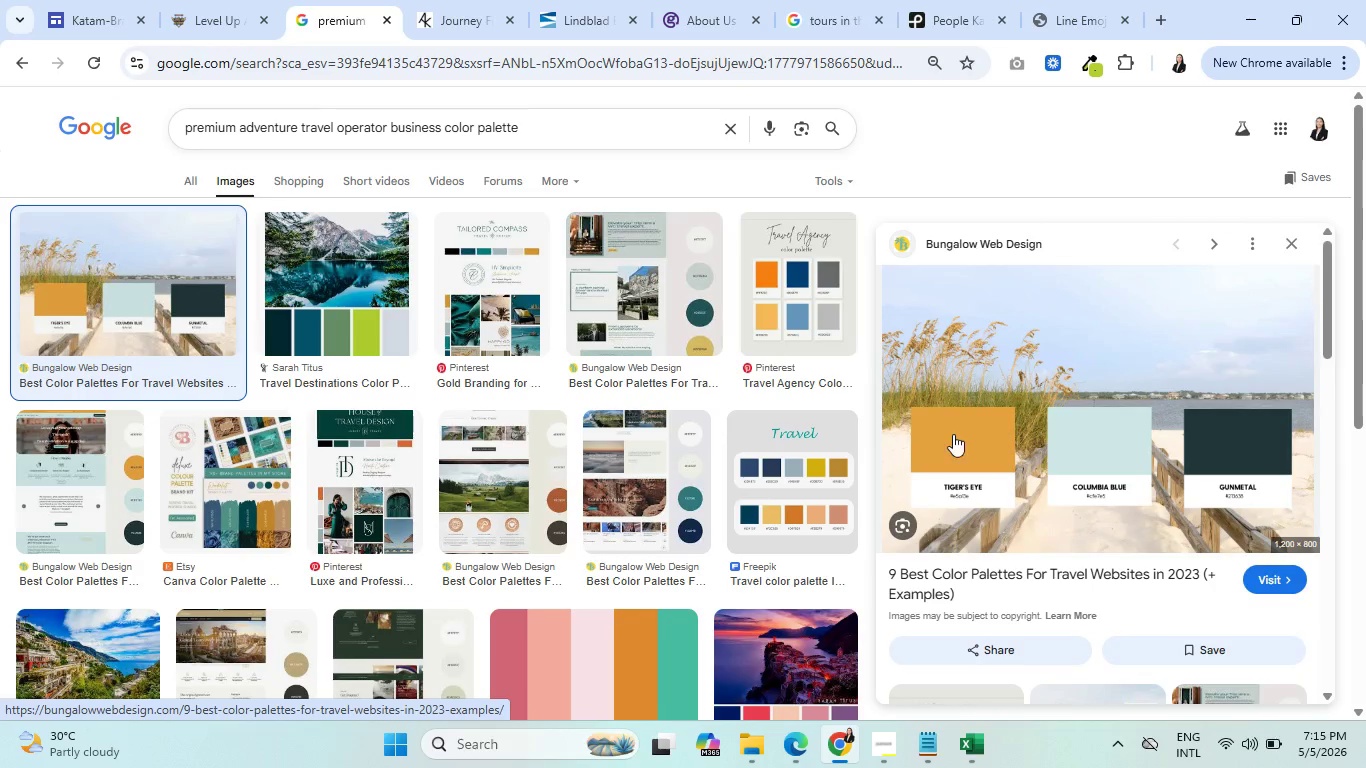 
left_click([184, 9])
 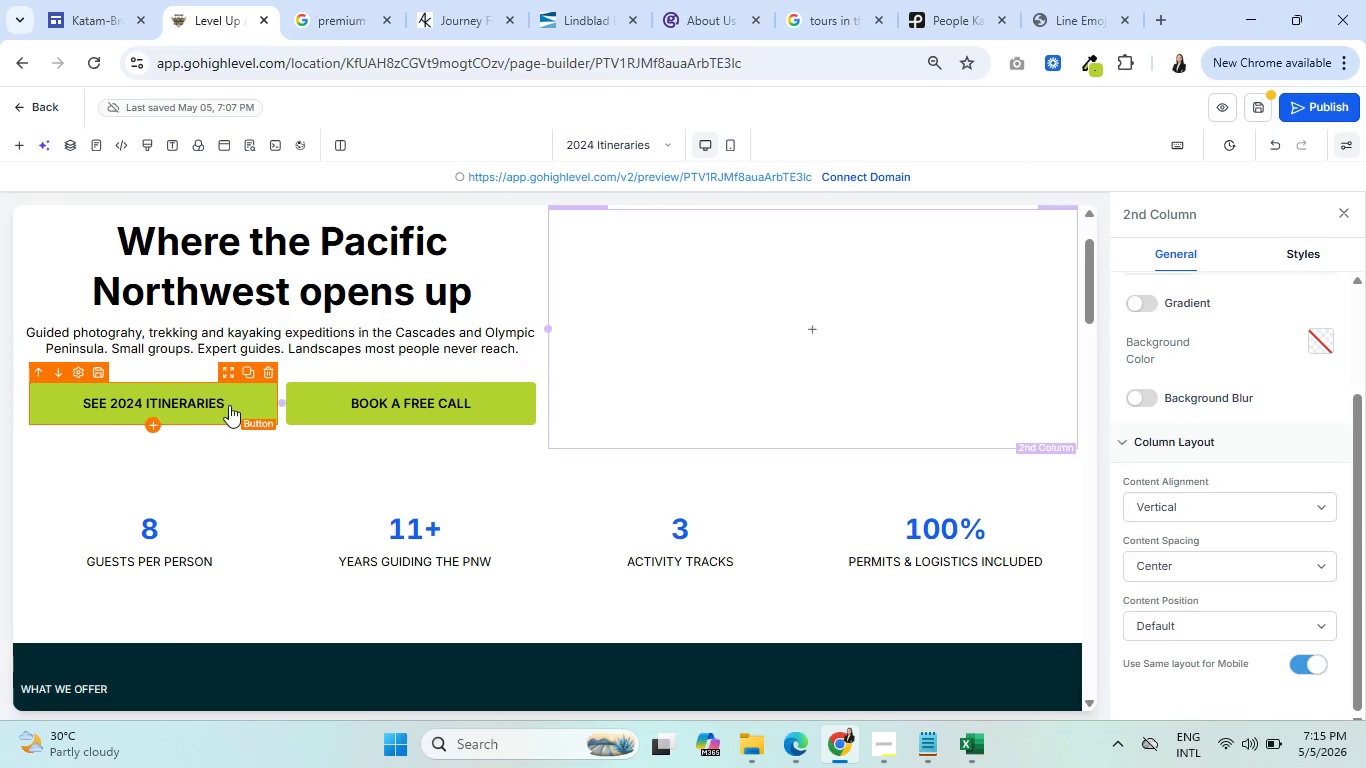 
left_click([240, 404])
 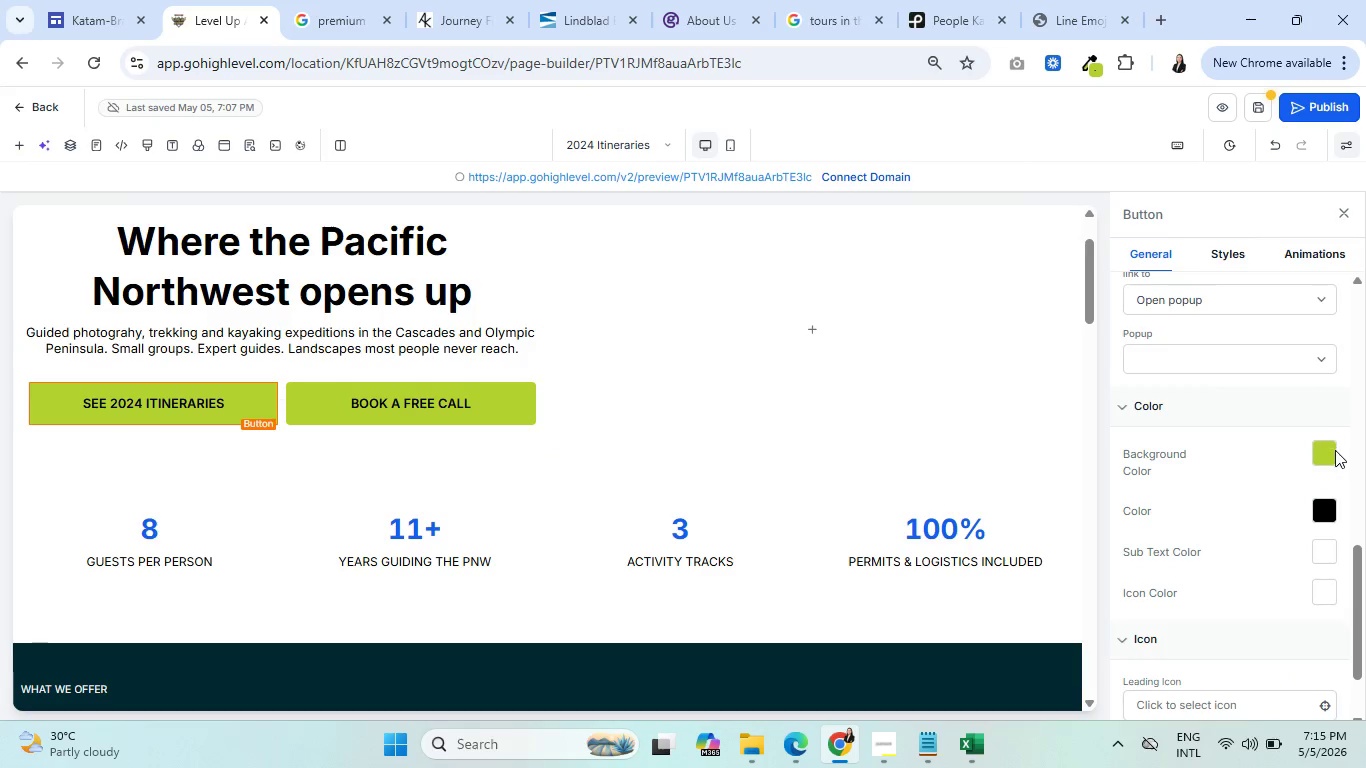 
left_click([1331, 453])
 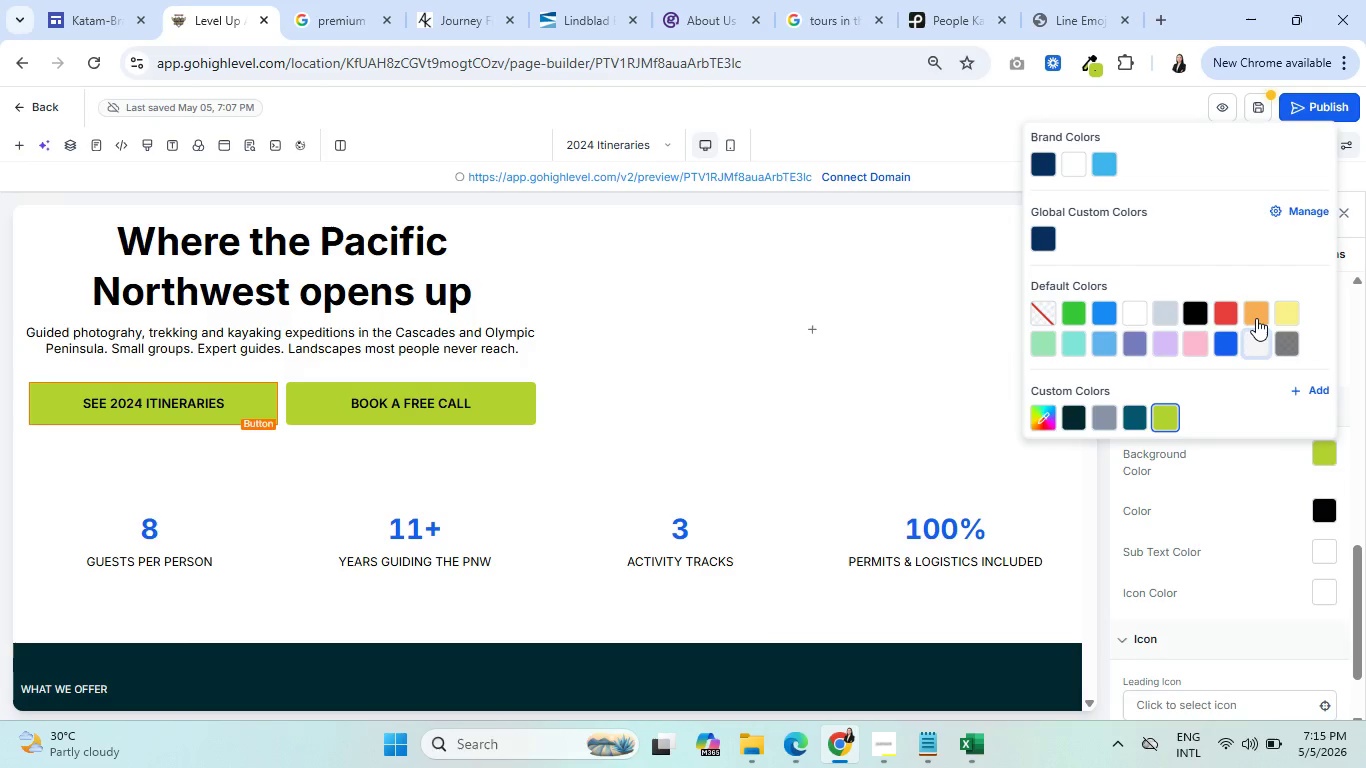 
left_click([1257, 311])
 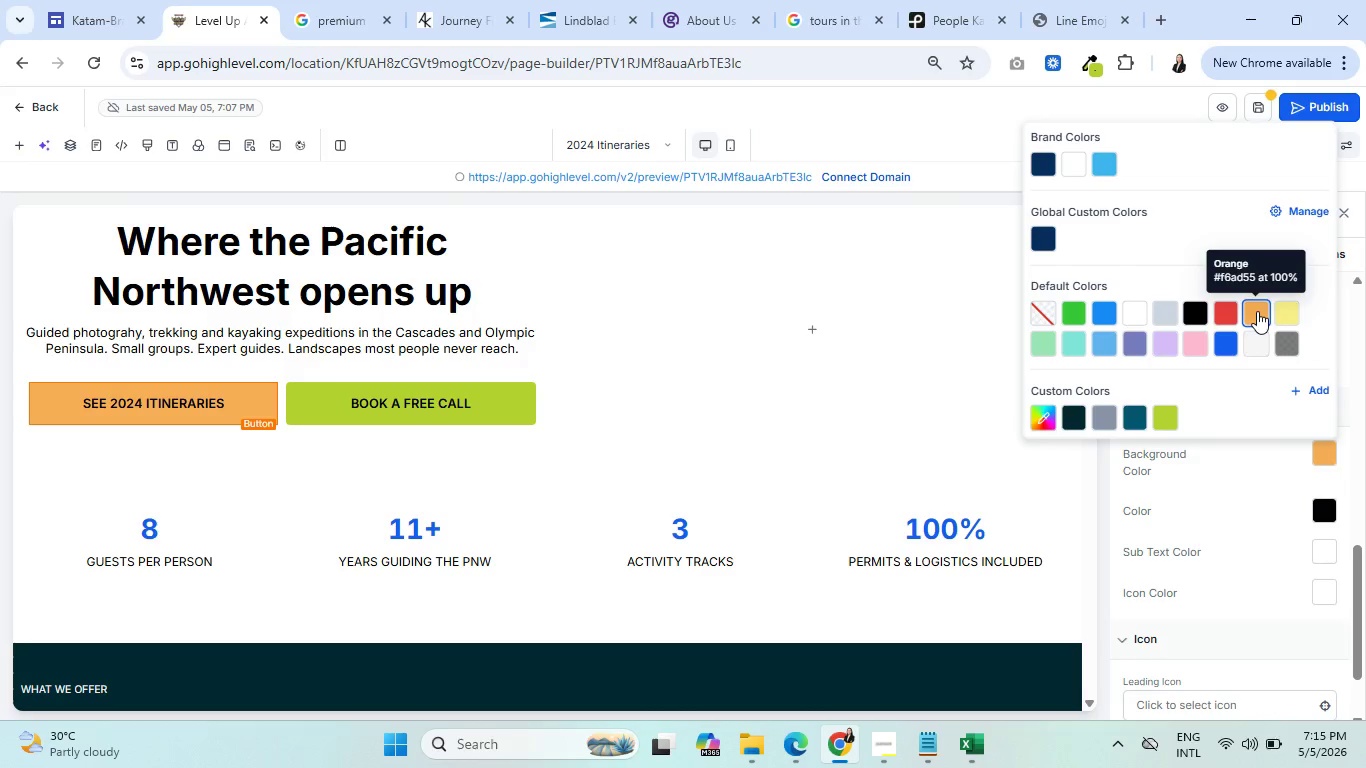 
wait(5.61)
 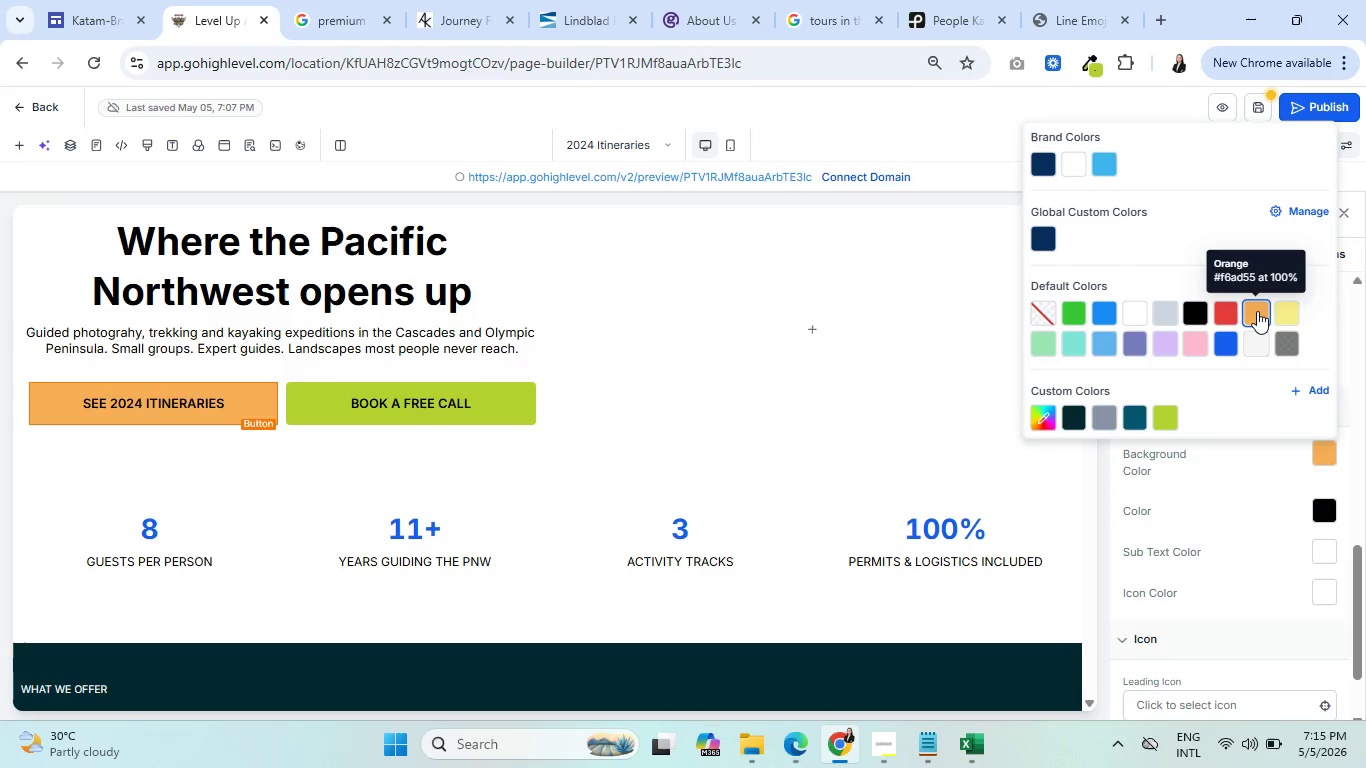 
left_click([337, 32])
 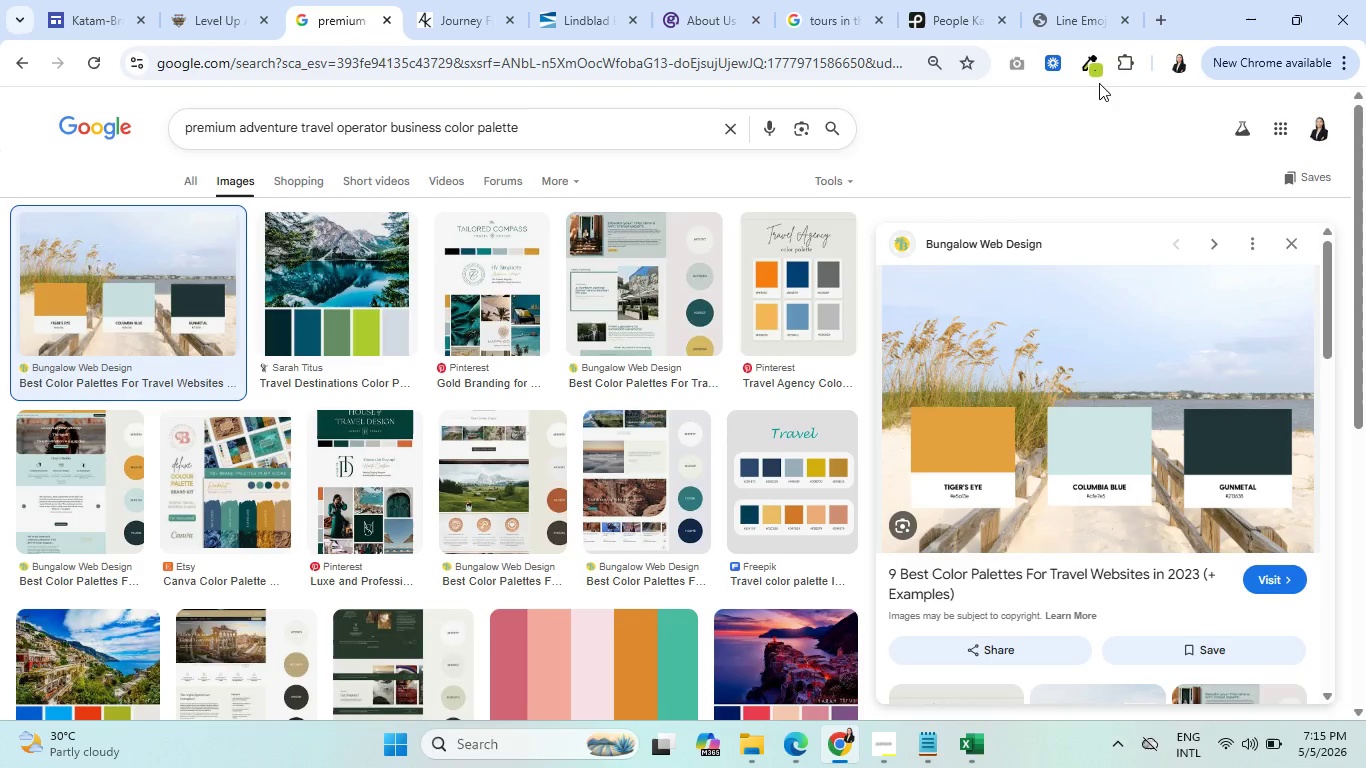 
left_click([1092, 73])
 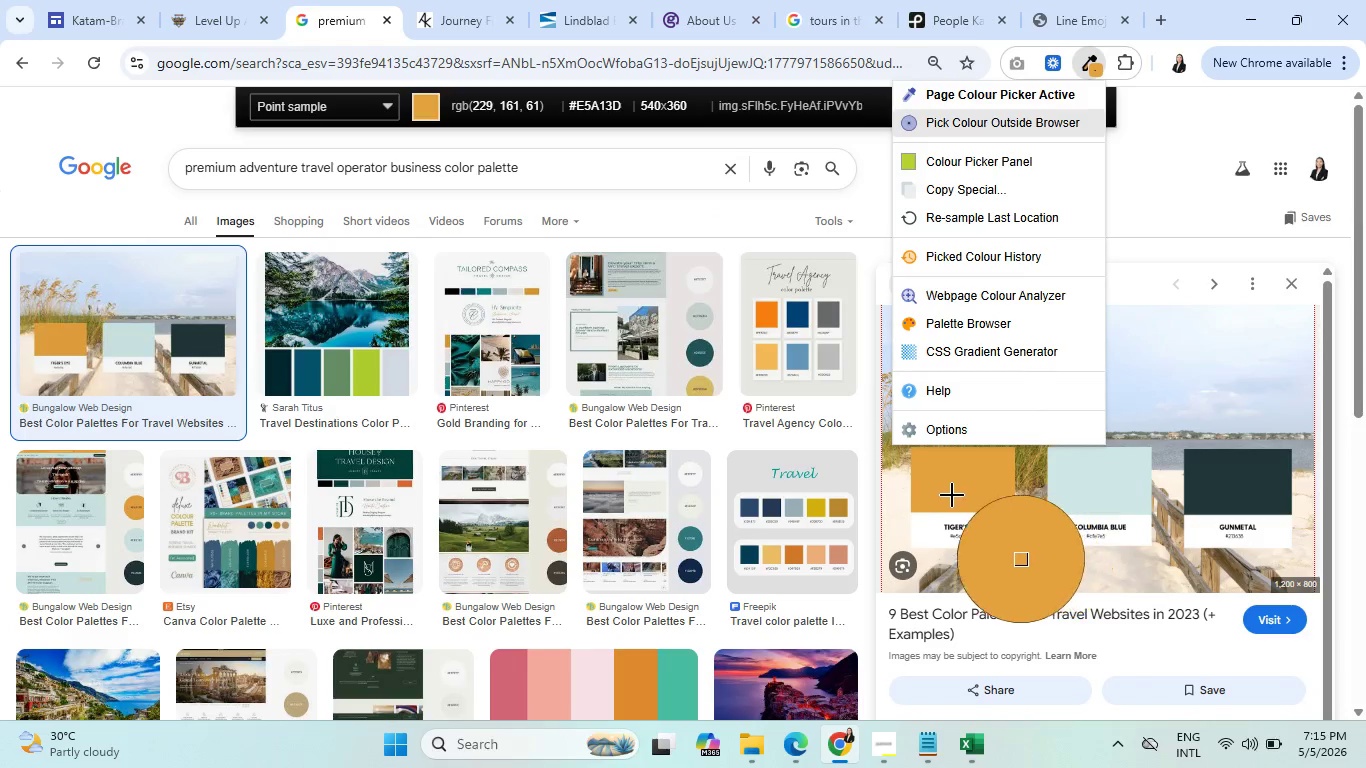 
left_click([948, 488])
 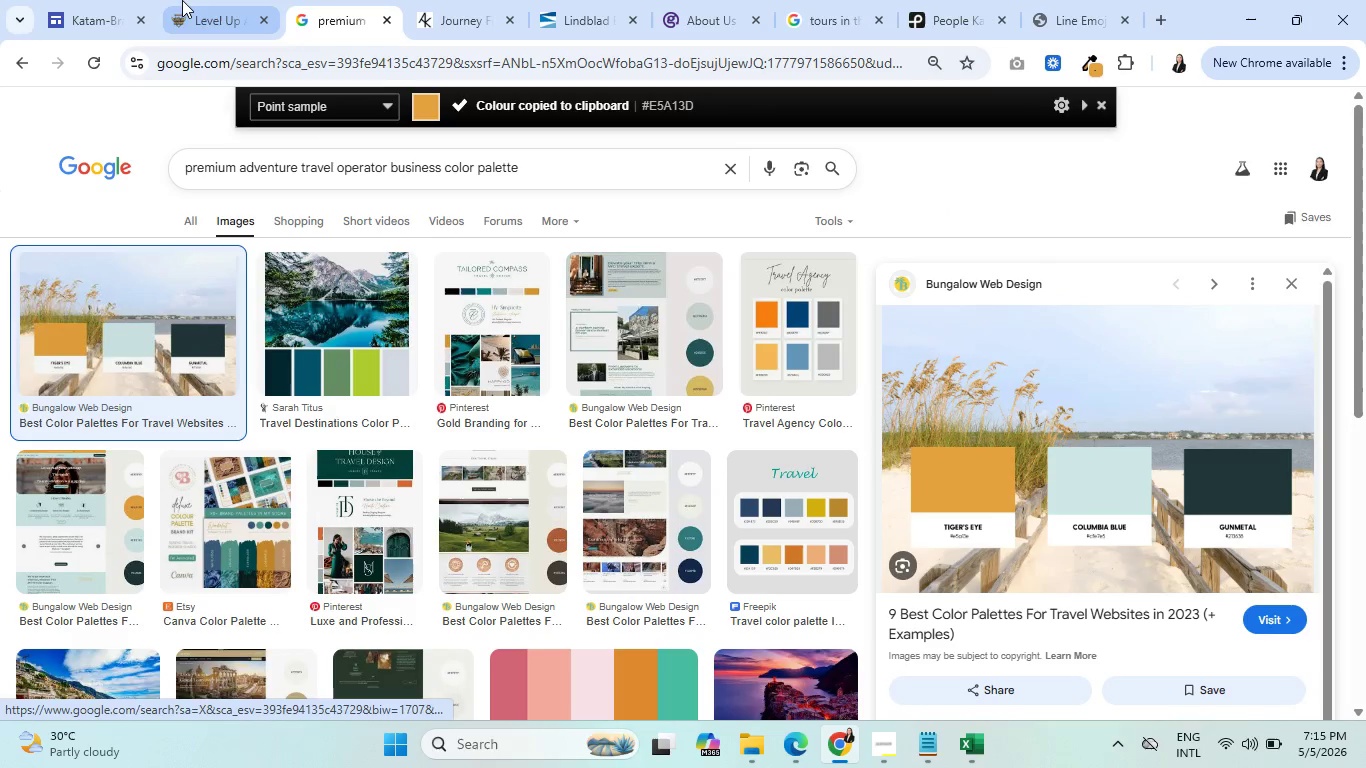 
left_click([169, 0])
 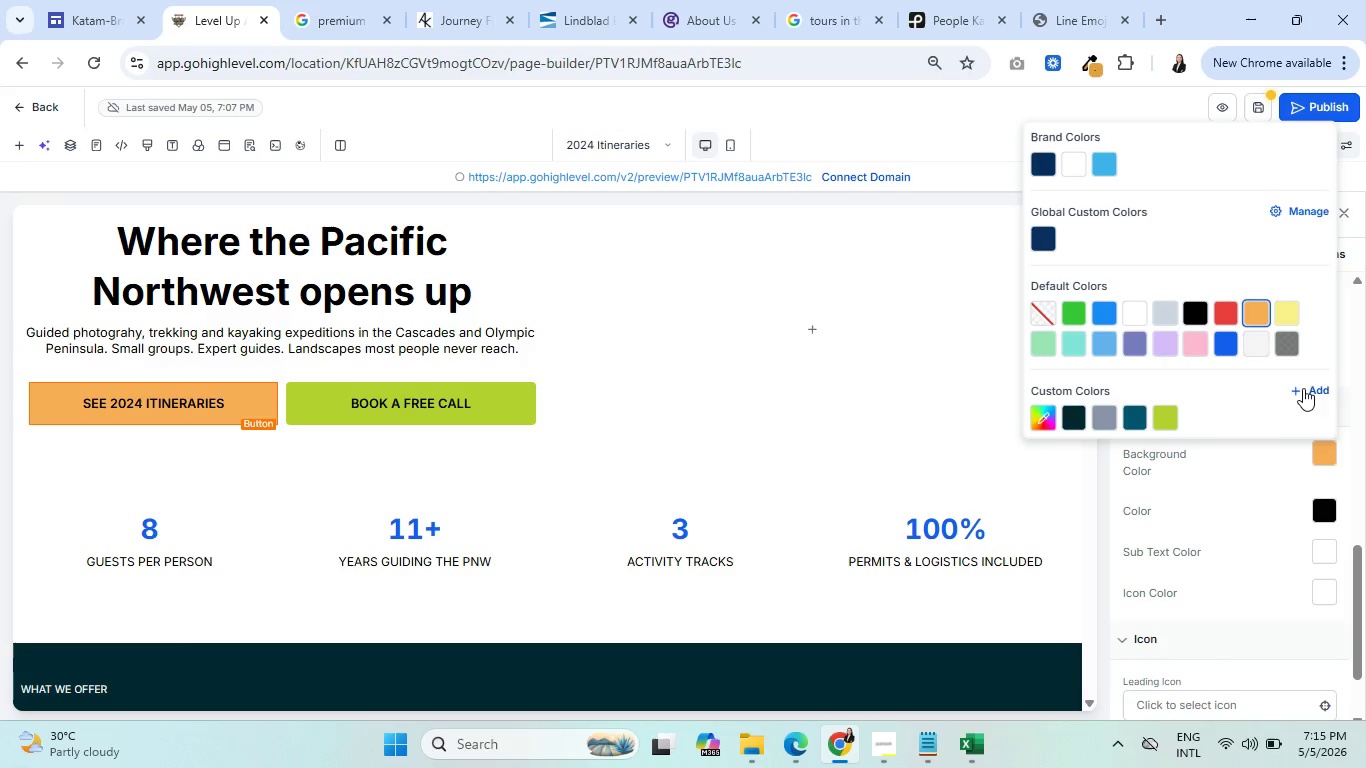 
left_click([1314, 389])
 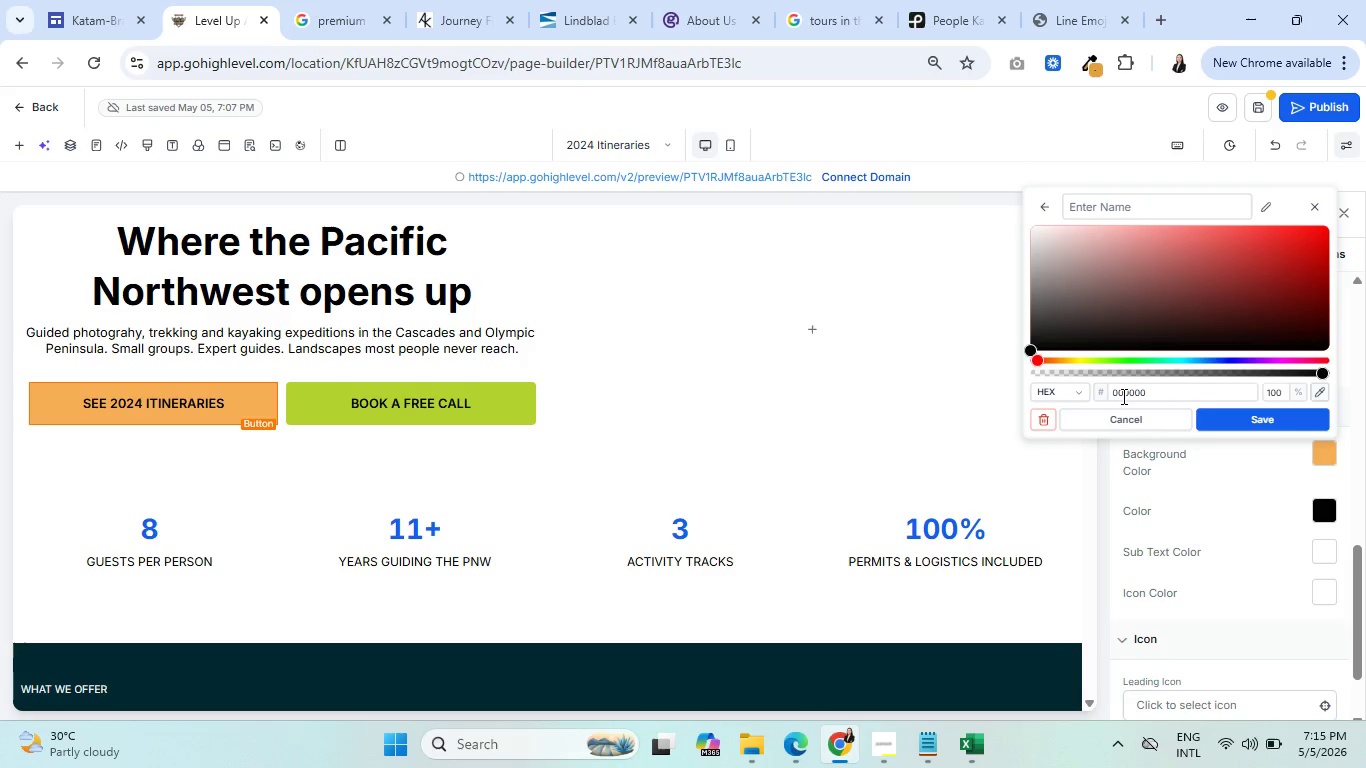 
double_click([1122, 396])
 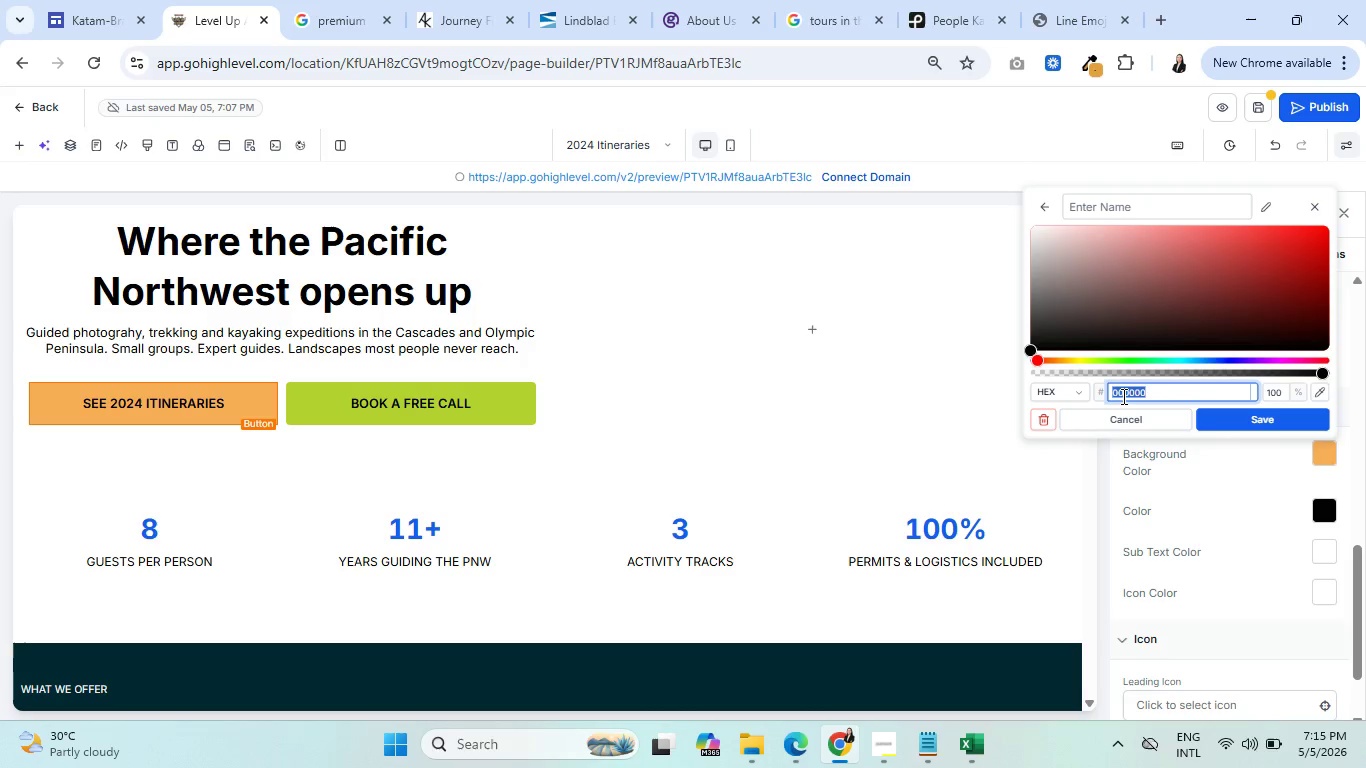 
key(Control+V)
 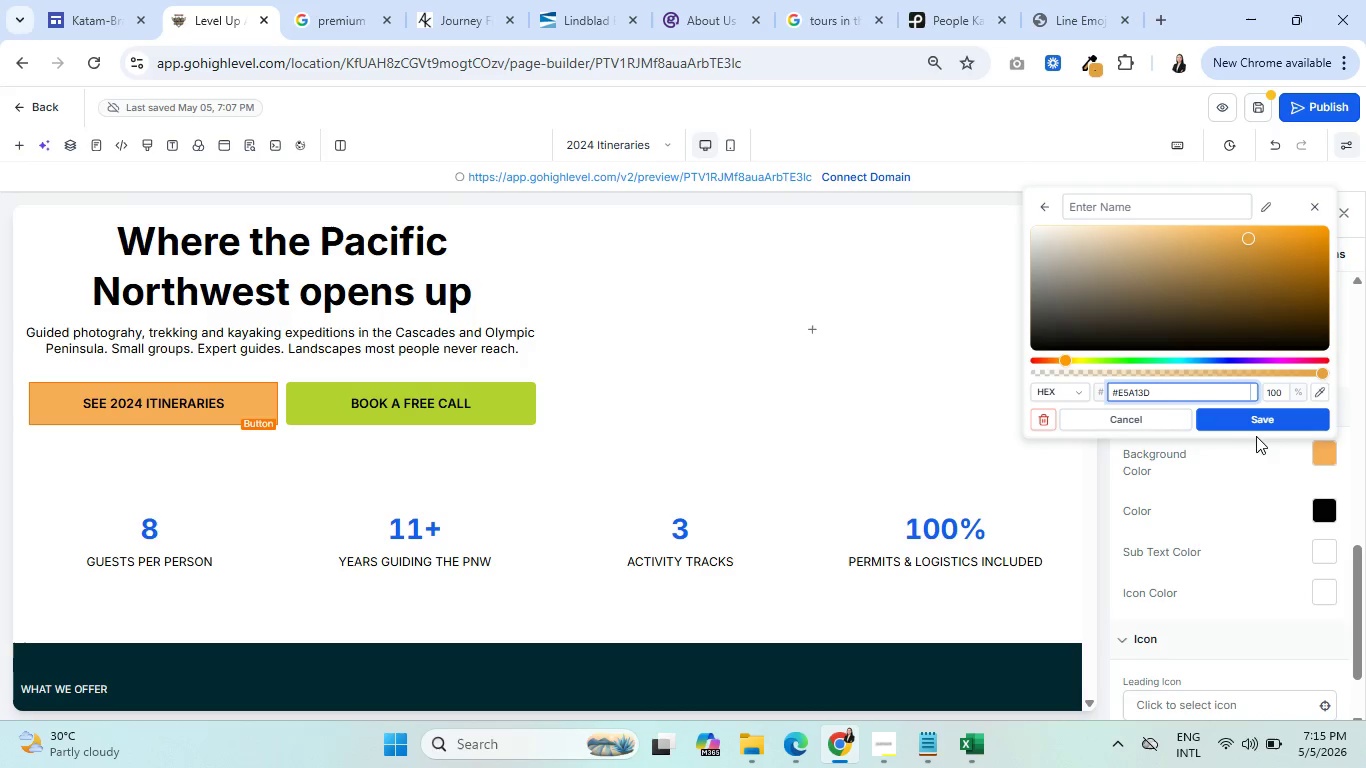 
left_click([1262, 418])
 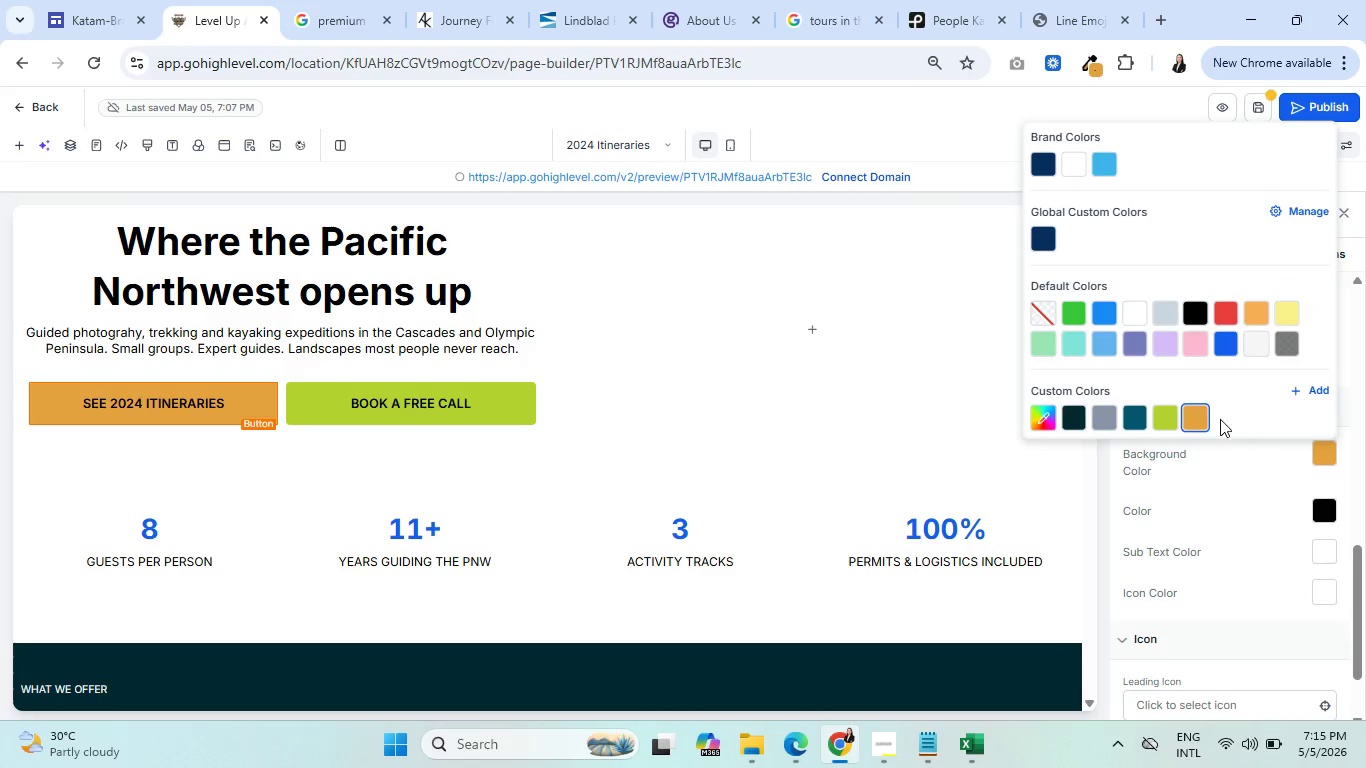 
left_click([1201, 419])
 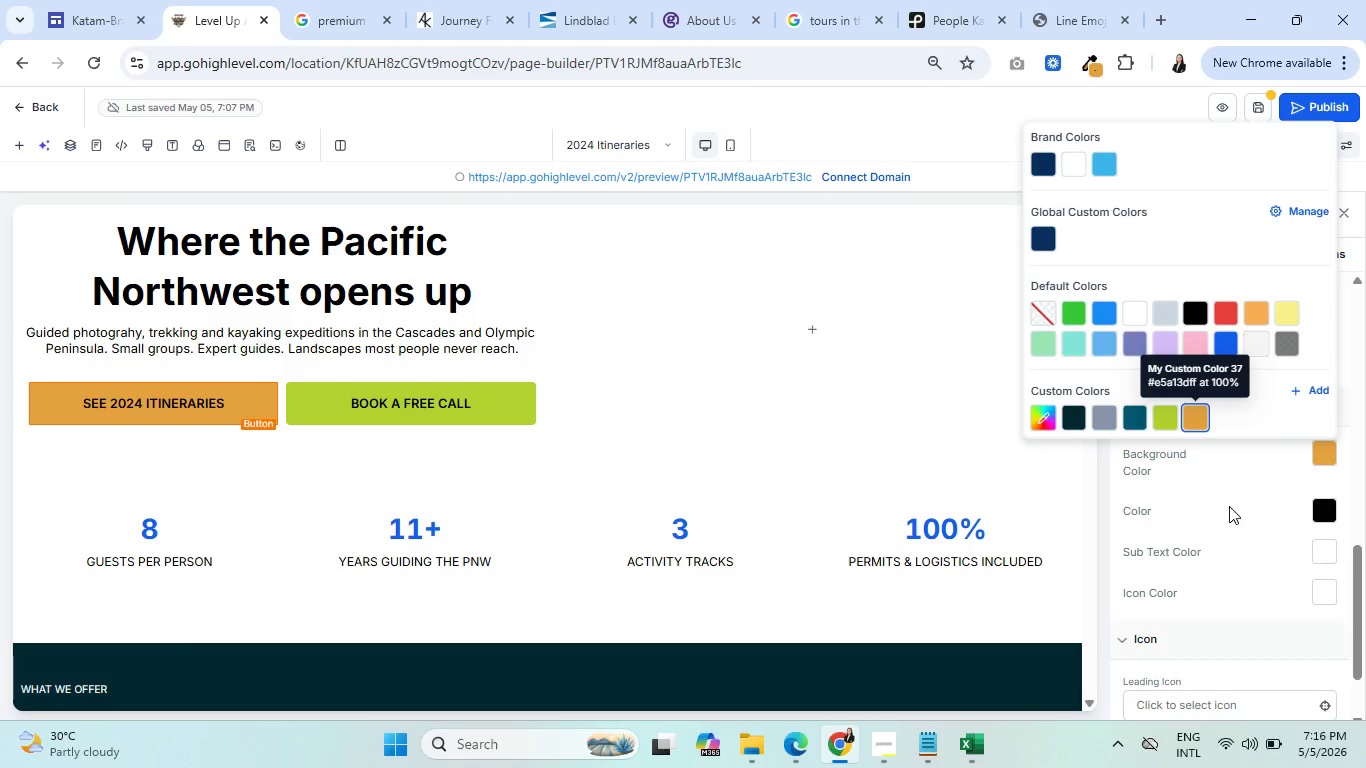 
left_click([1219, 486])
 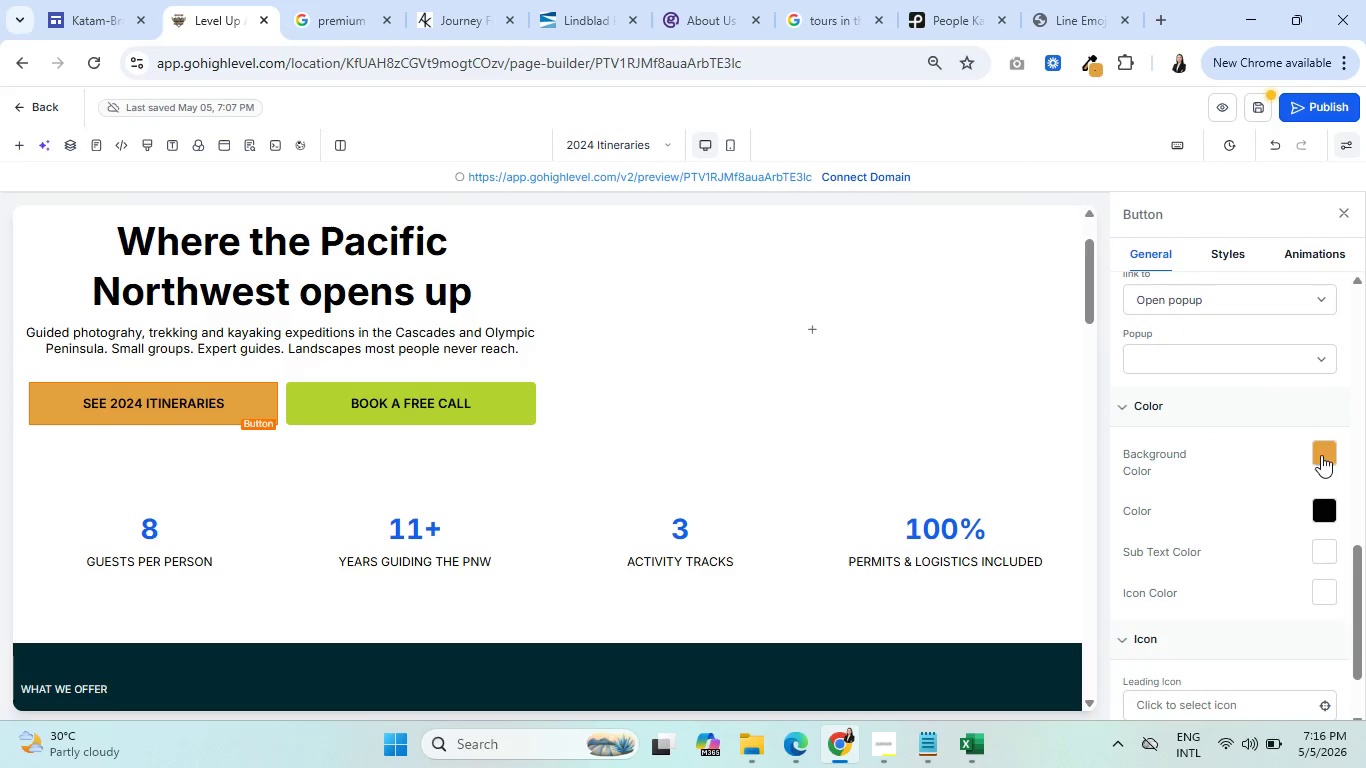 
left_click([1327, 455])
 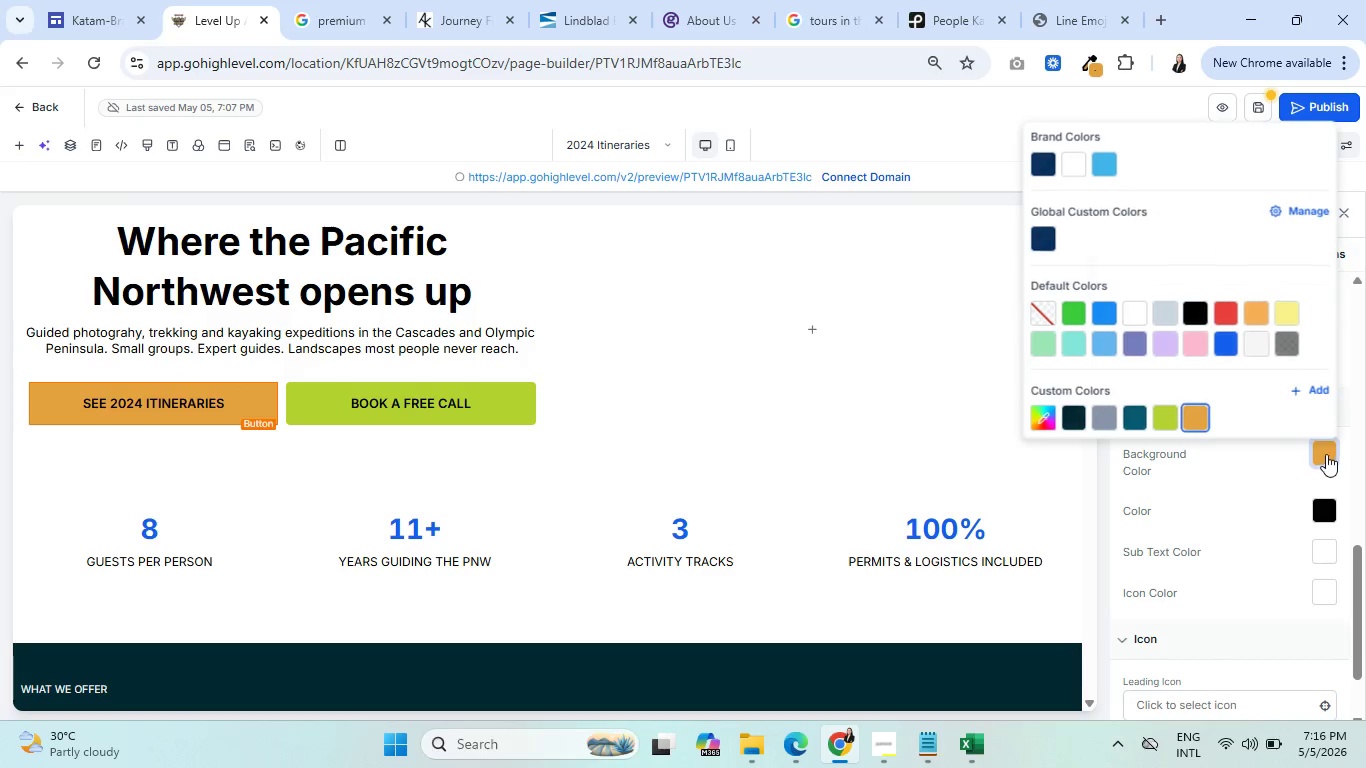 
mouse_move([1233, 329])
 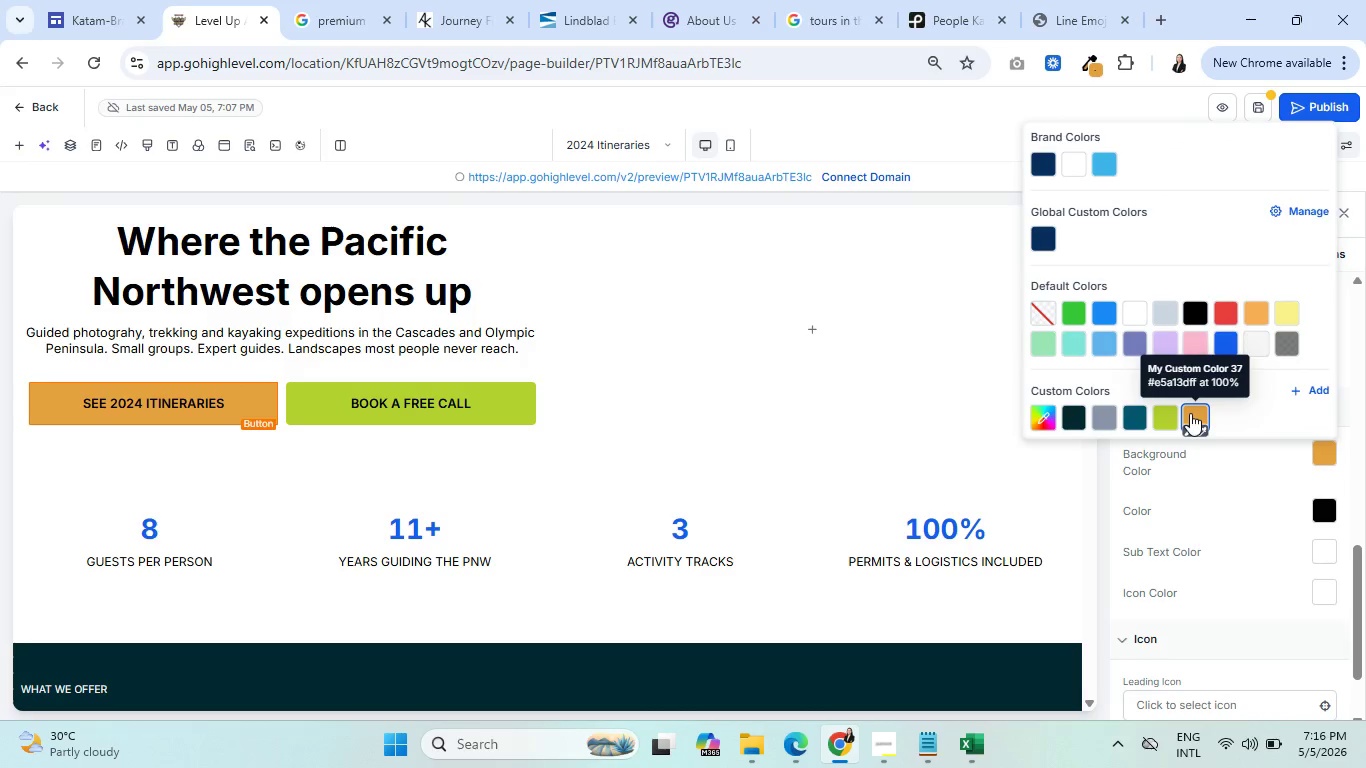 
left_click([1193, 413])
 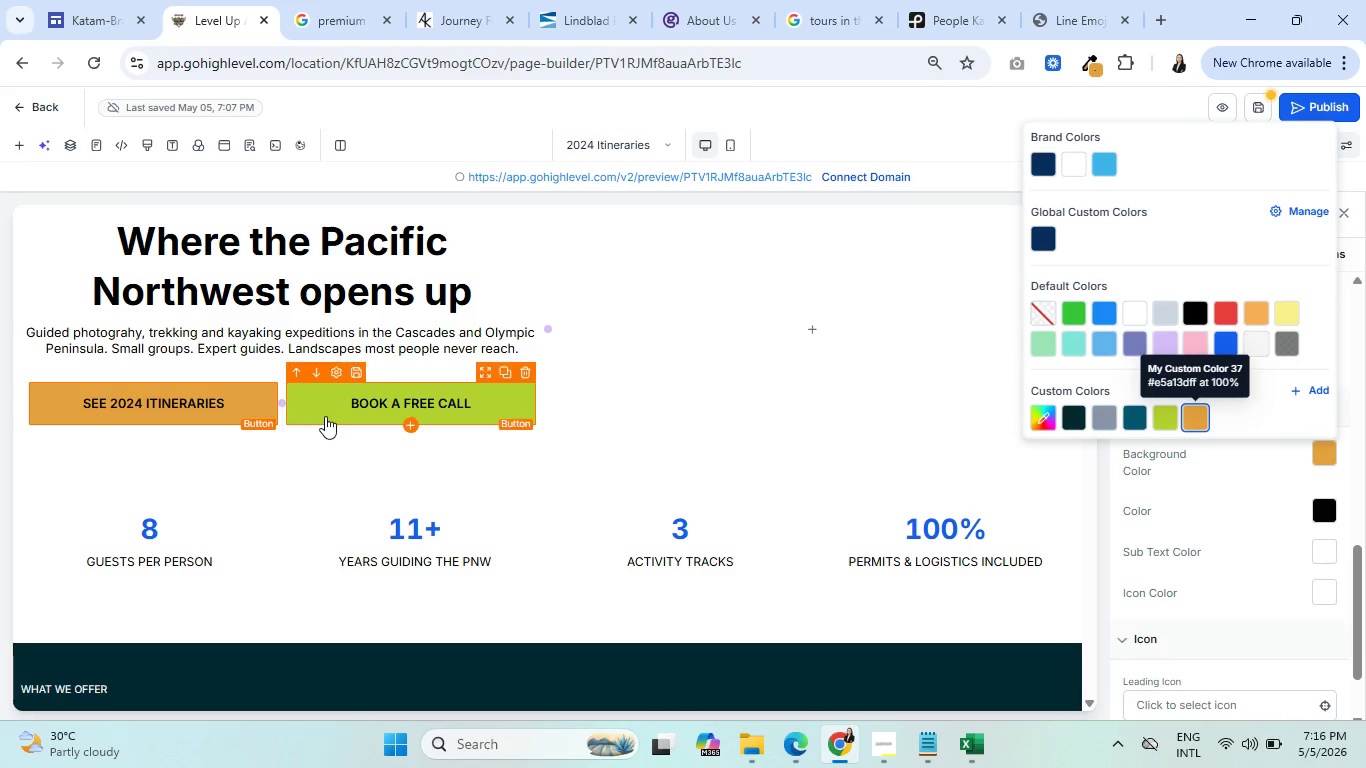 
left_click([326, 416])
 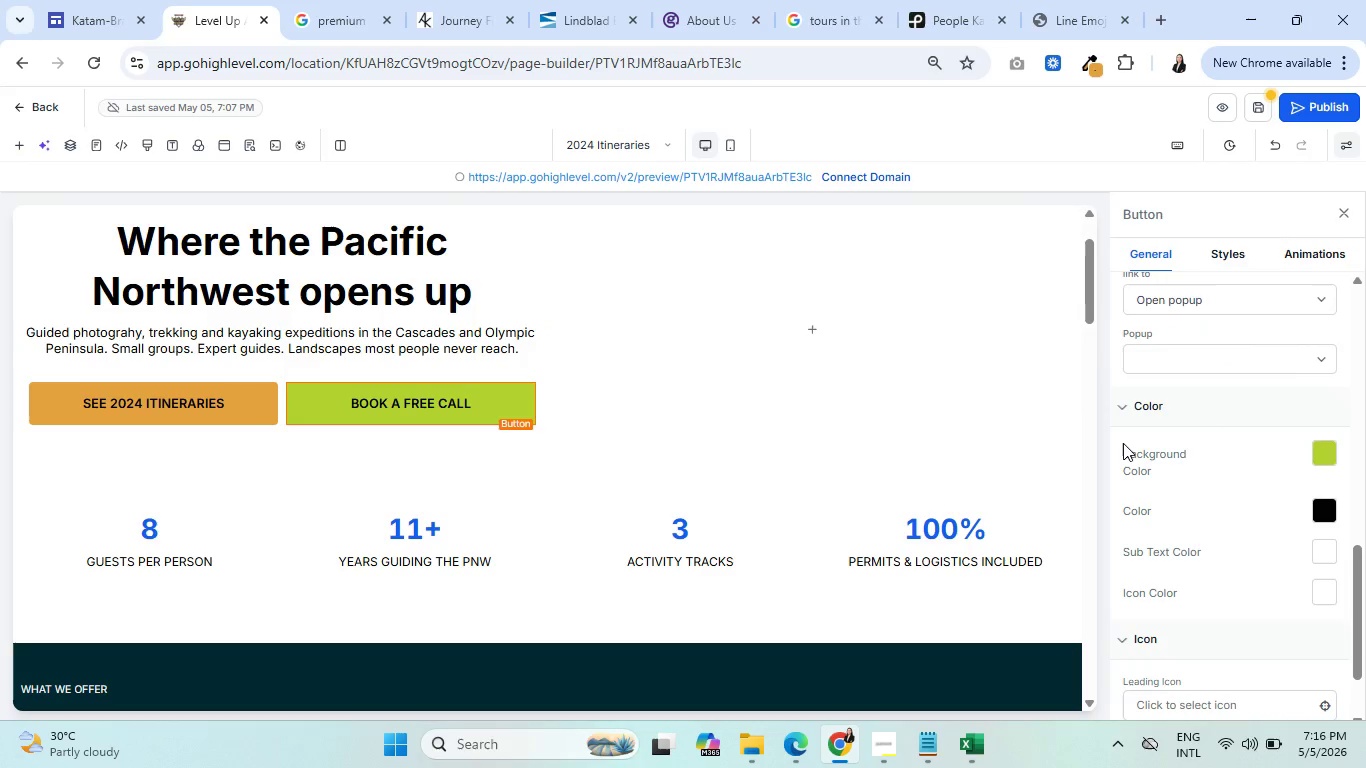 
scroll: coordinate [1086, 443], scroll_direction: up, amount: 3.0
 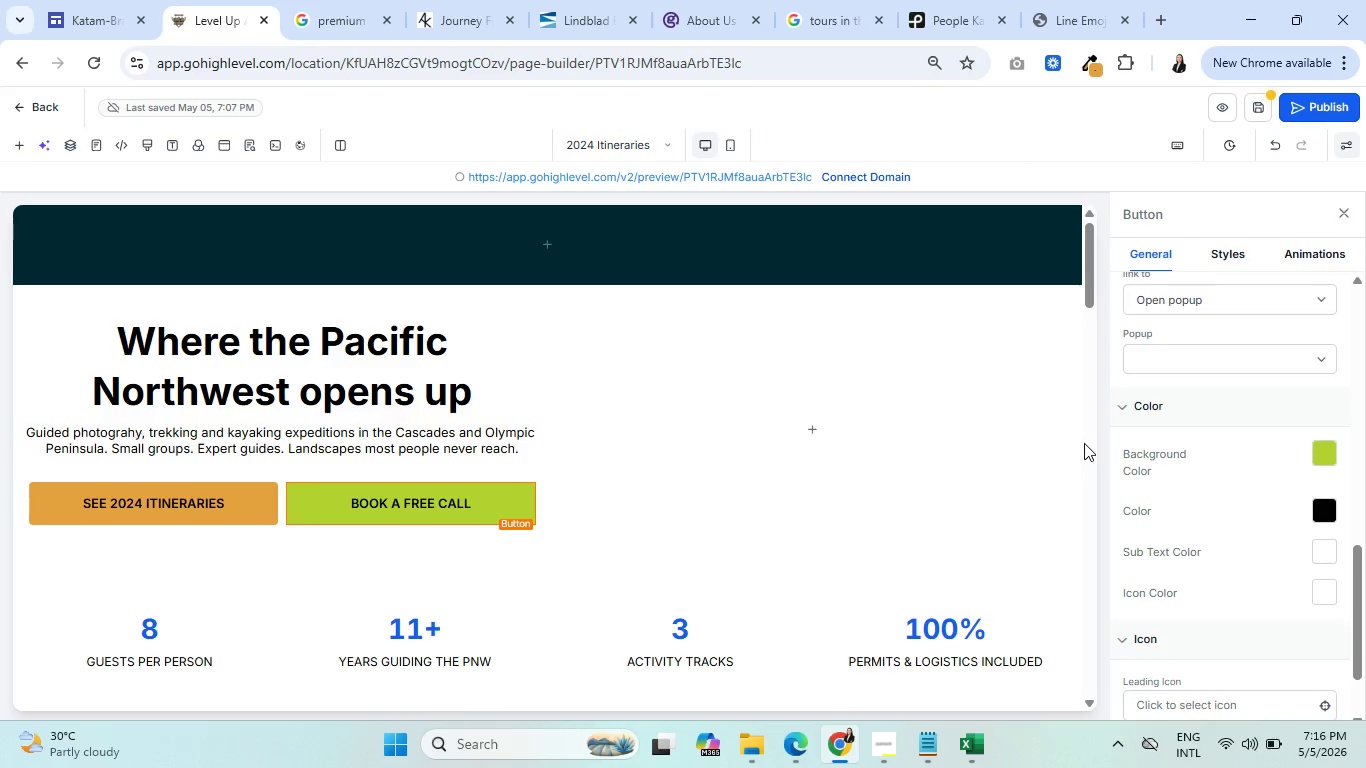 
scroll: coordinate [923, 491], scroll_direction: down, amount: 4.0
 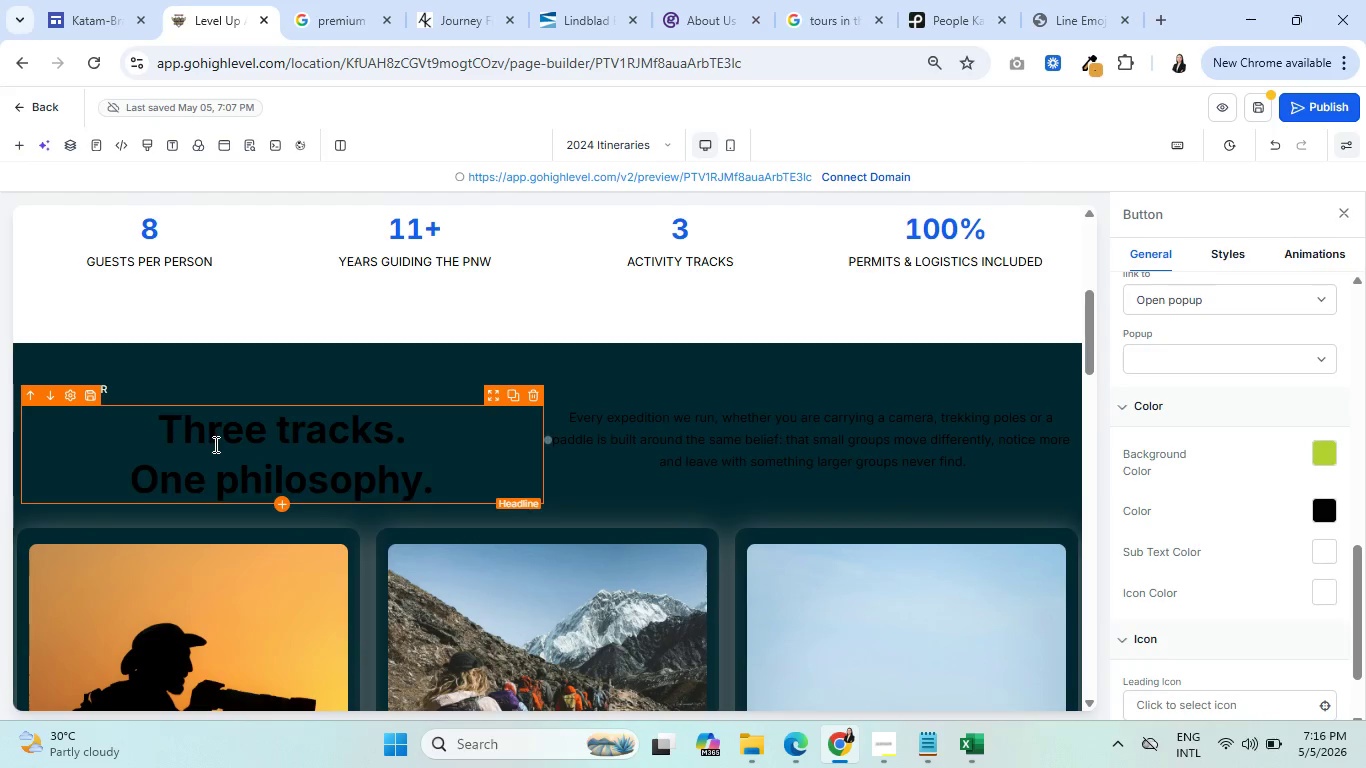 
scroll: coordinate [170, 479], scroll_direction: up, amount: 6.0
 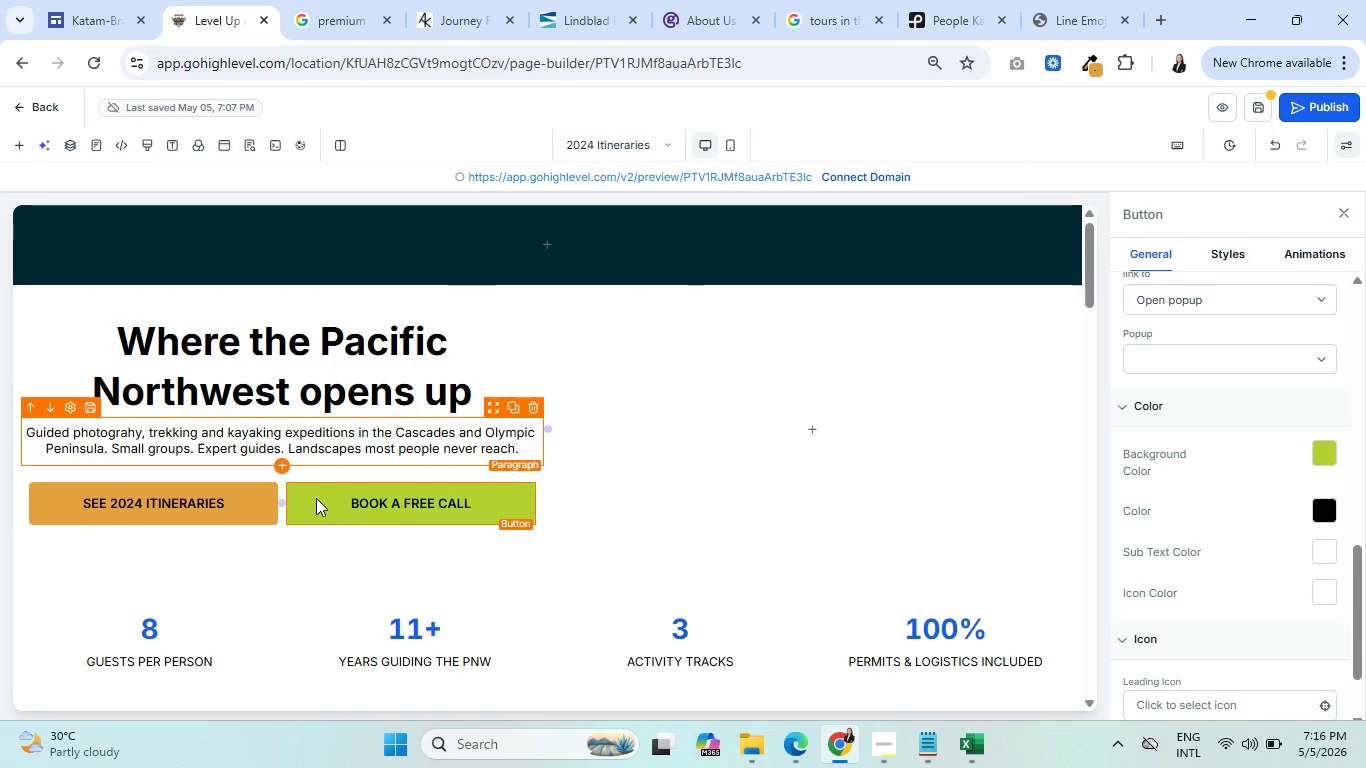 
left_click([321, 504])
 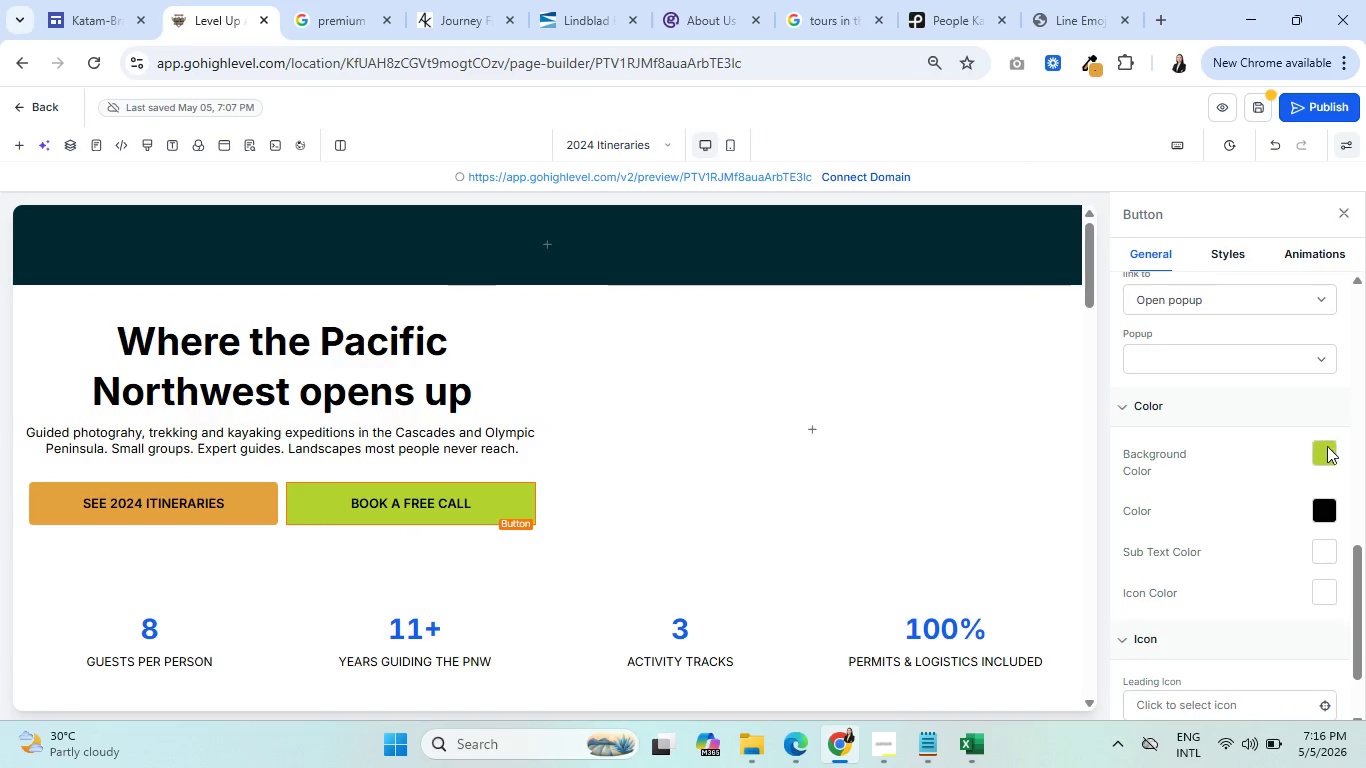 
left_click([1322, 457])
 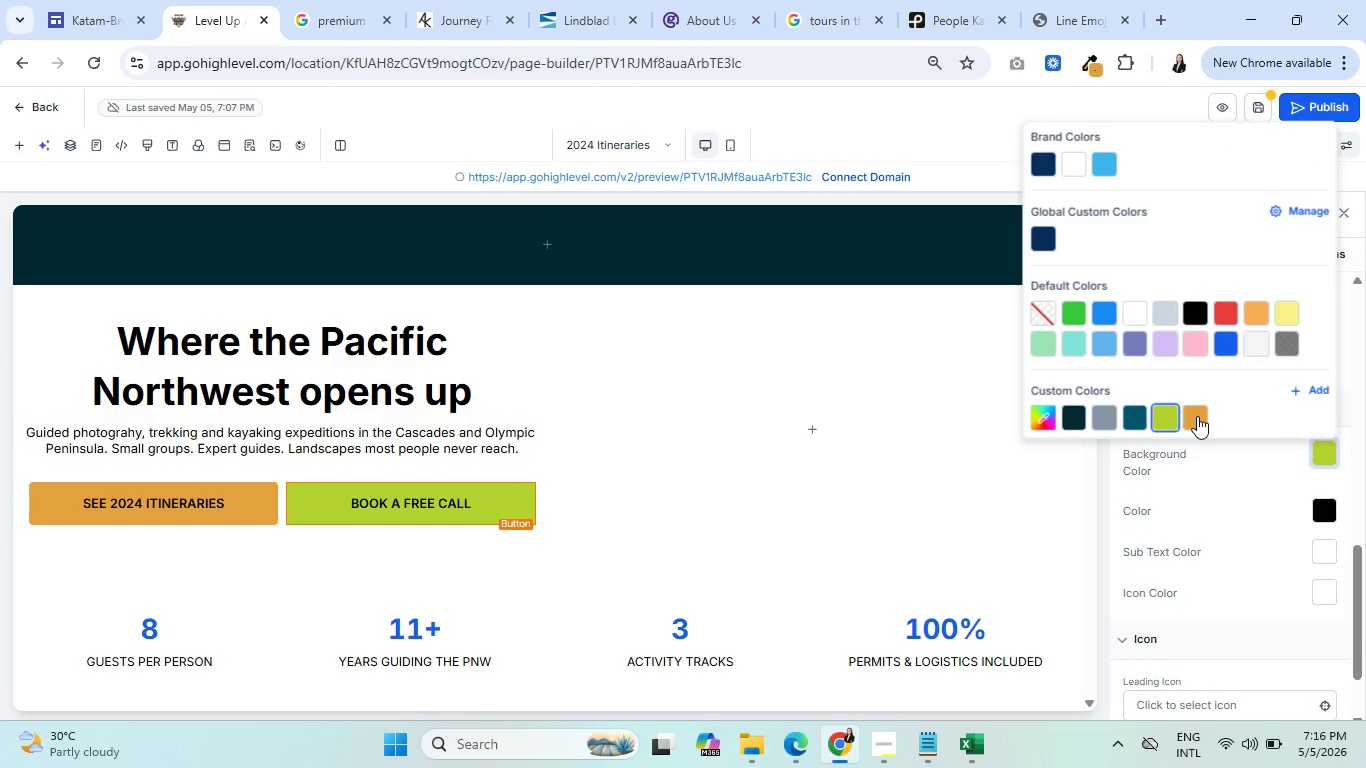 
left_click([1196, 411])
 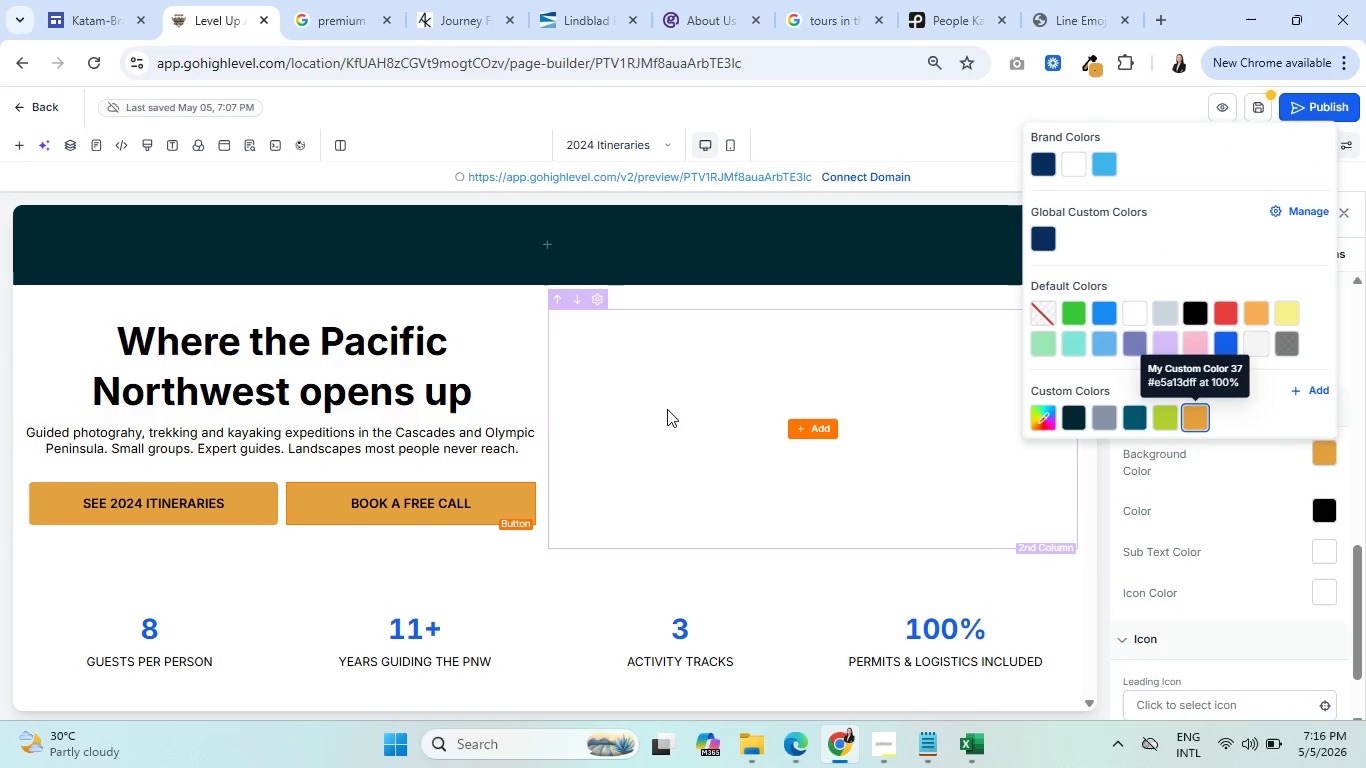 
left_click([667, 409])
 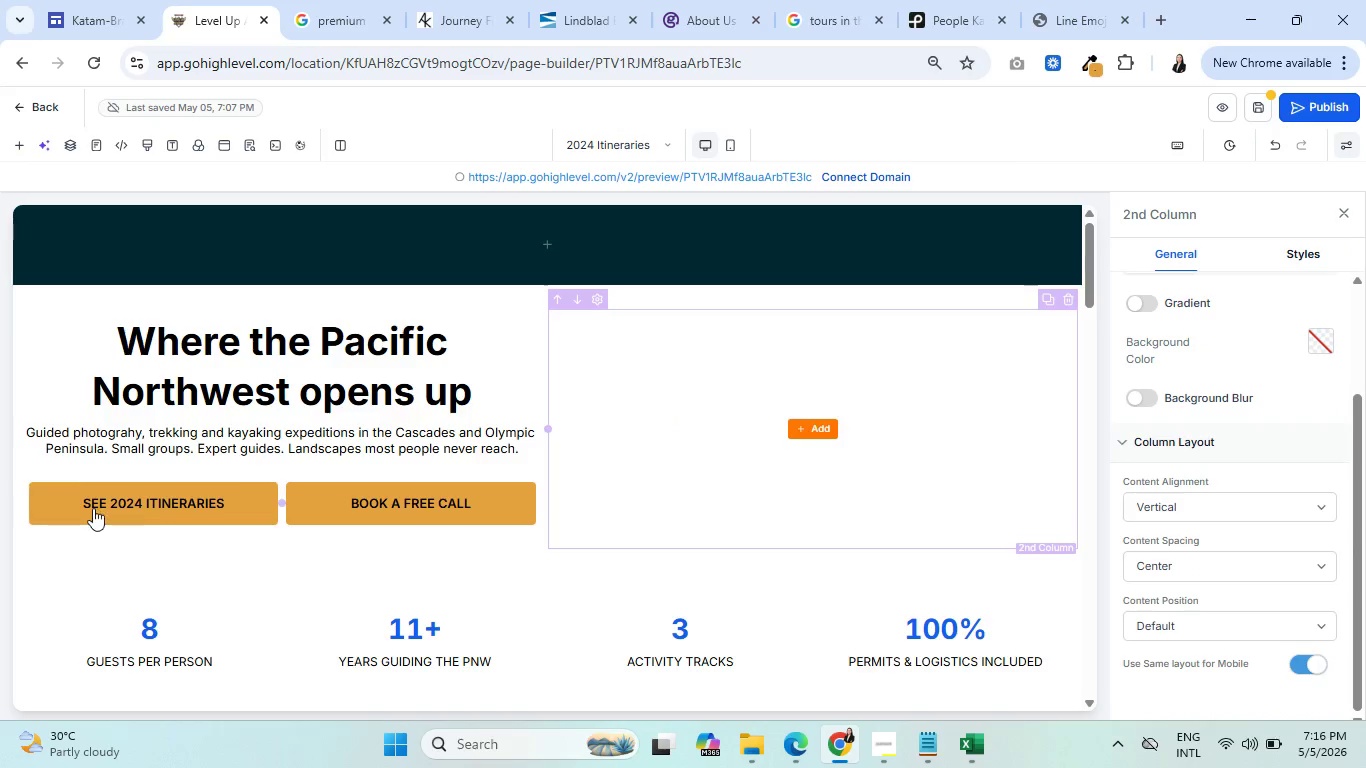 
scroll: coordinate [238, 483], scroll_direction: down, amount: 17.0
 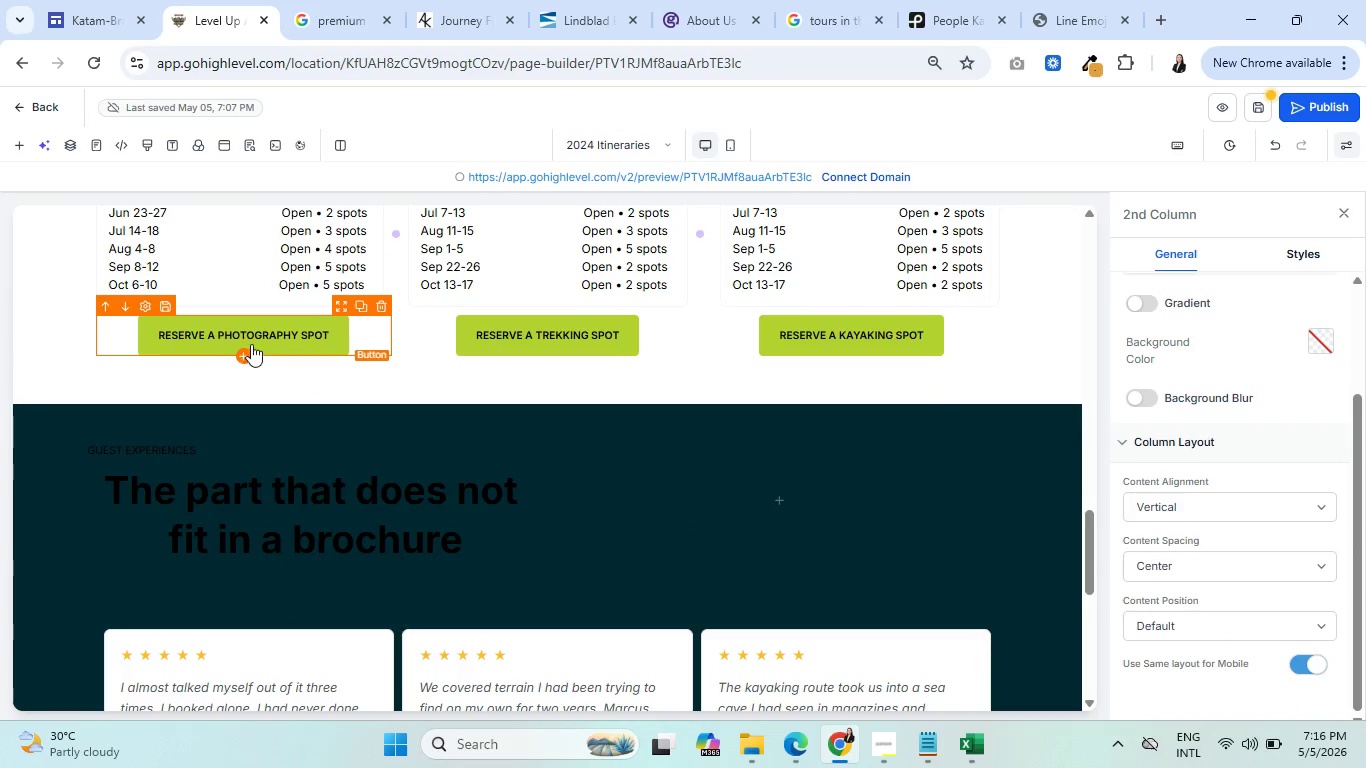 
left_click([251, 342])
 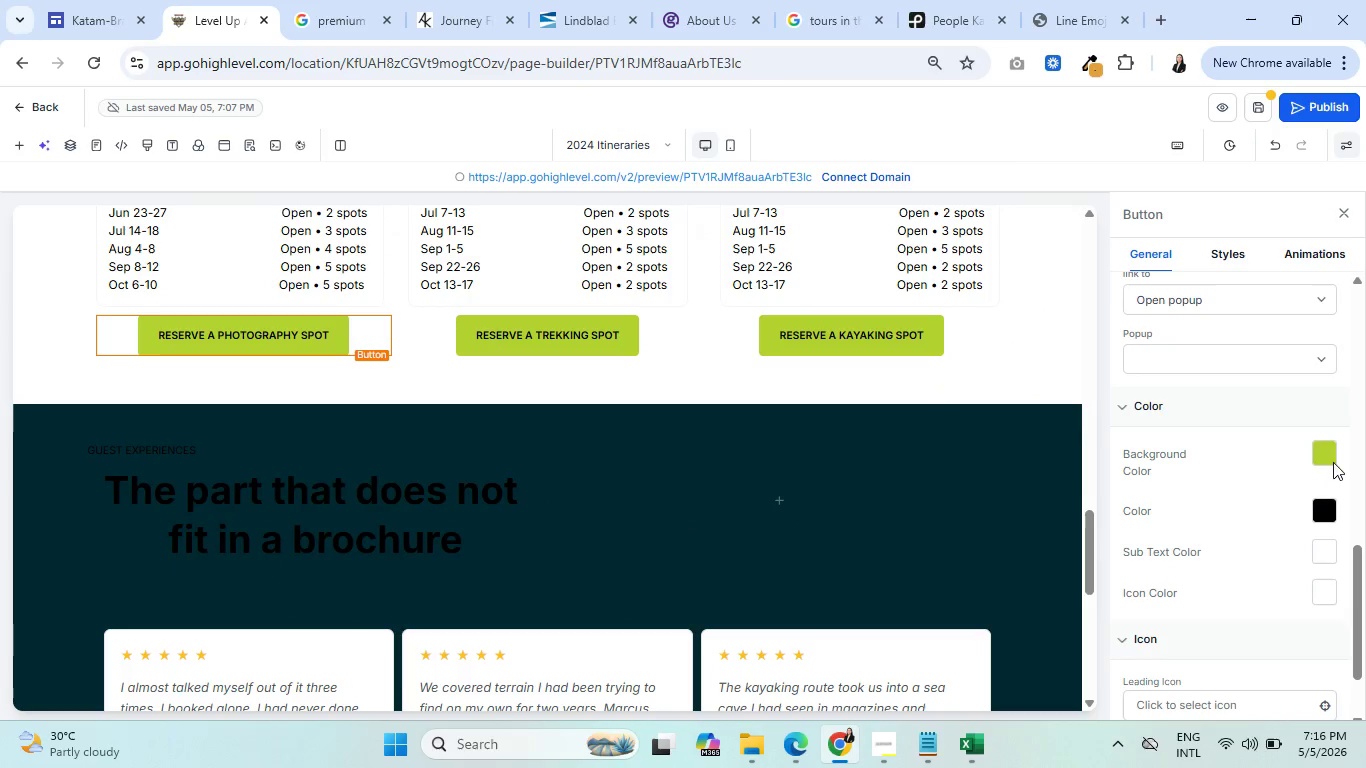 
left_click([1325, 448])
 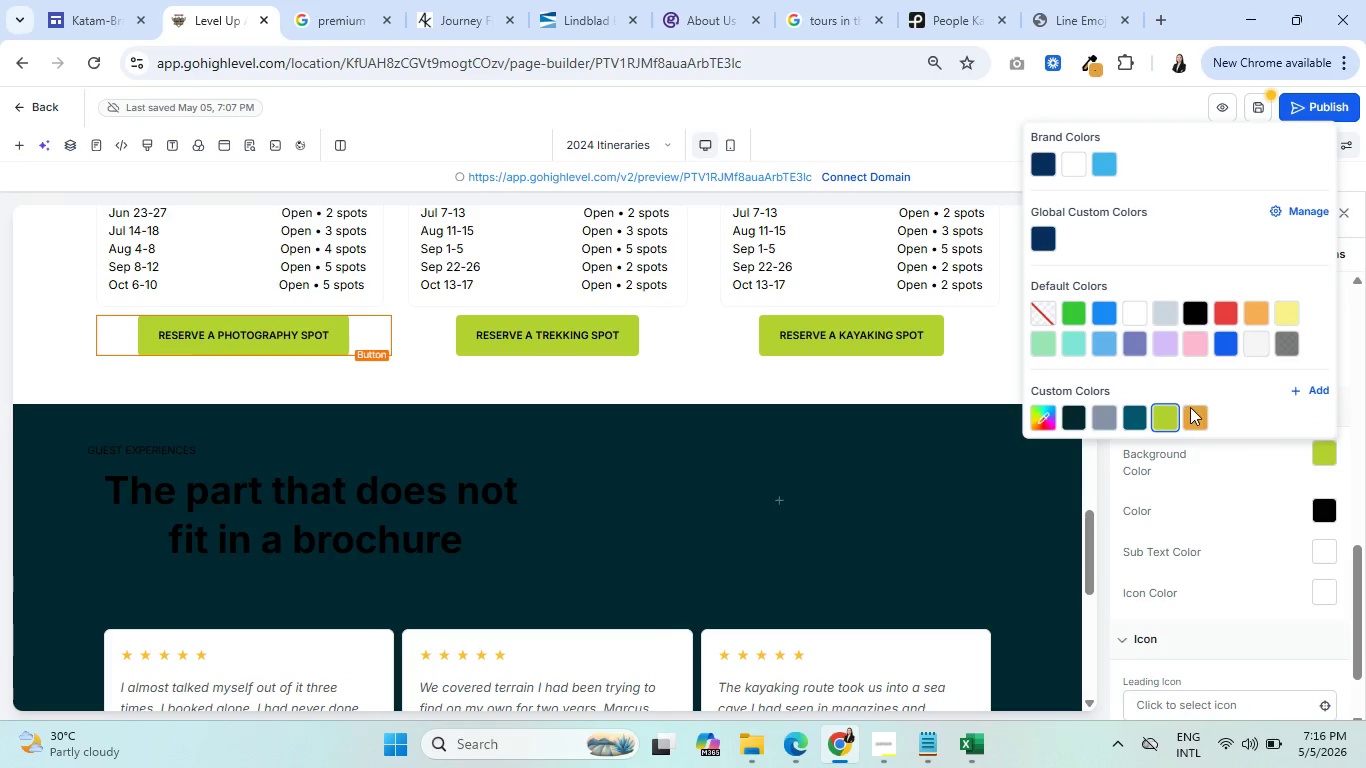 
left_click([1198, 414])
 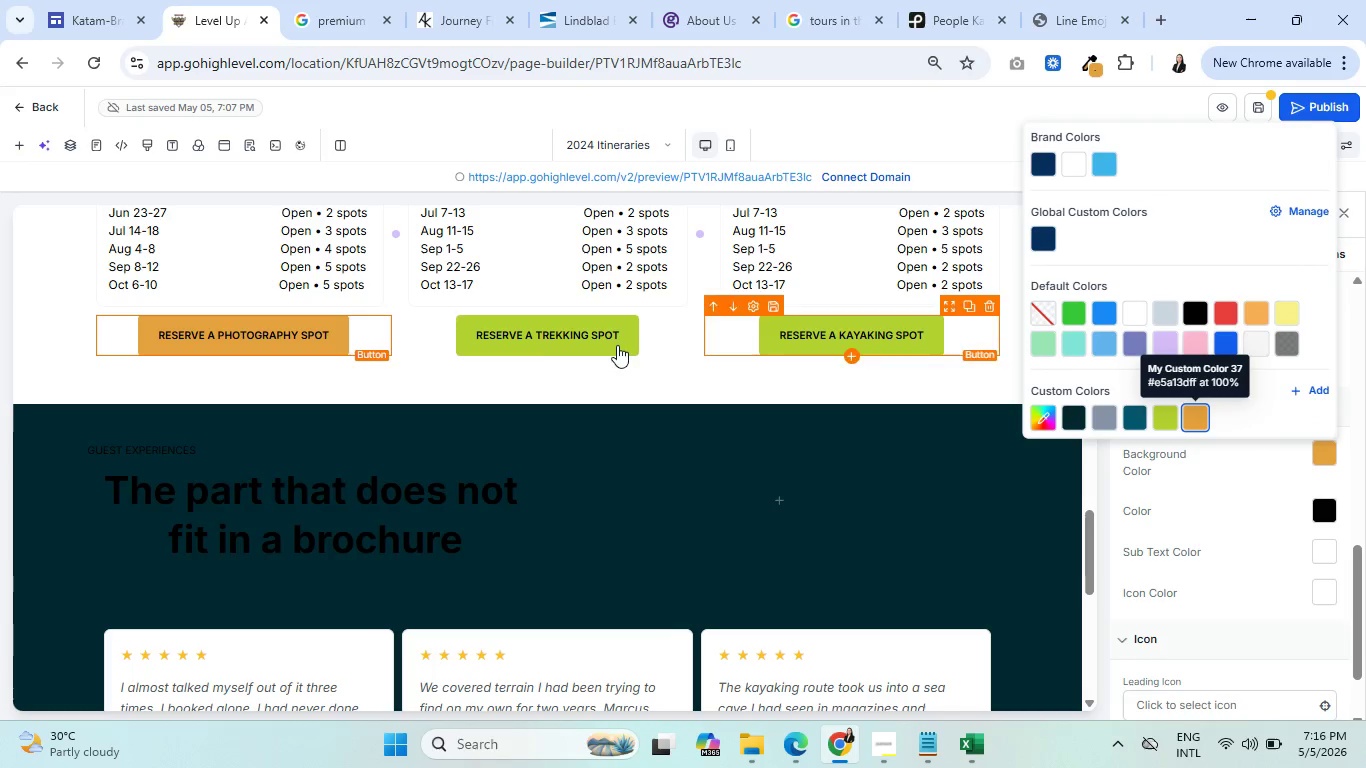 
left_click([602, 343])
 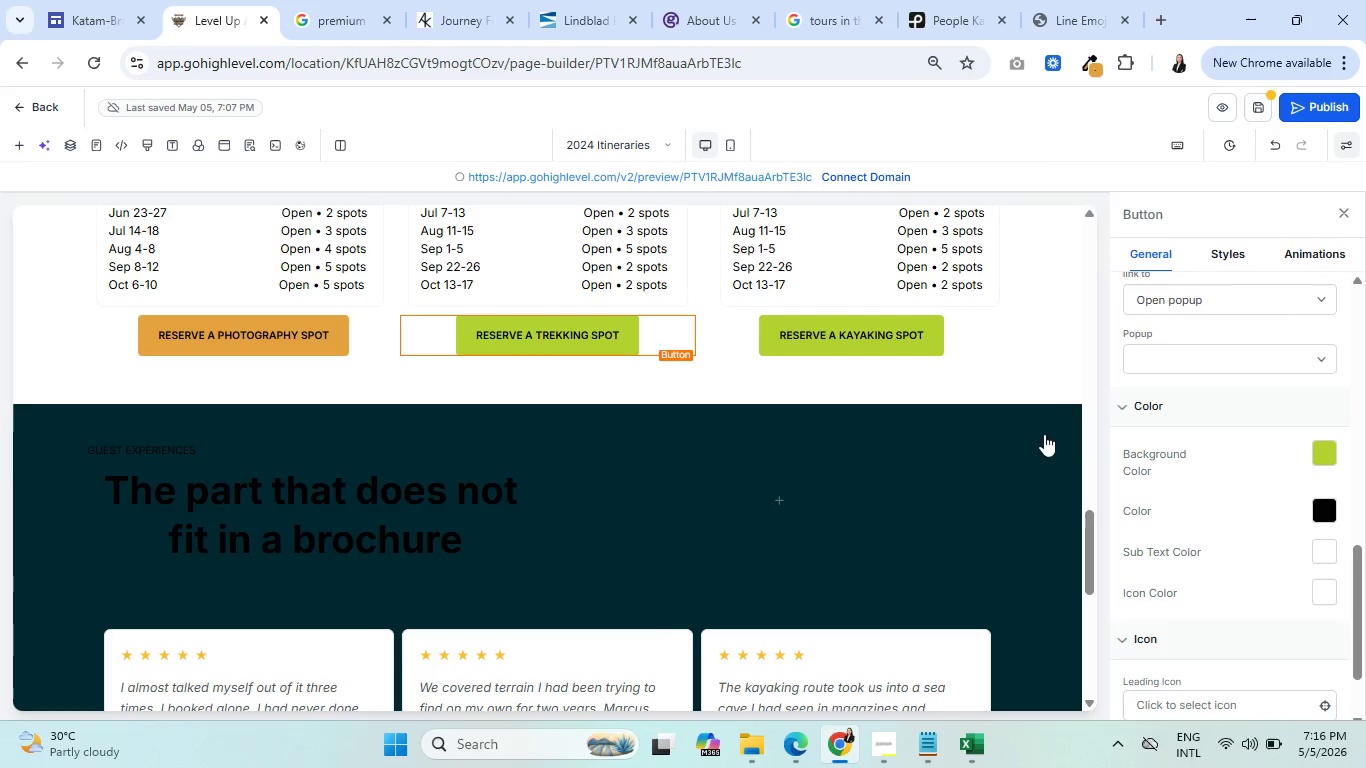 
mouse_move([1166, 410])
 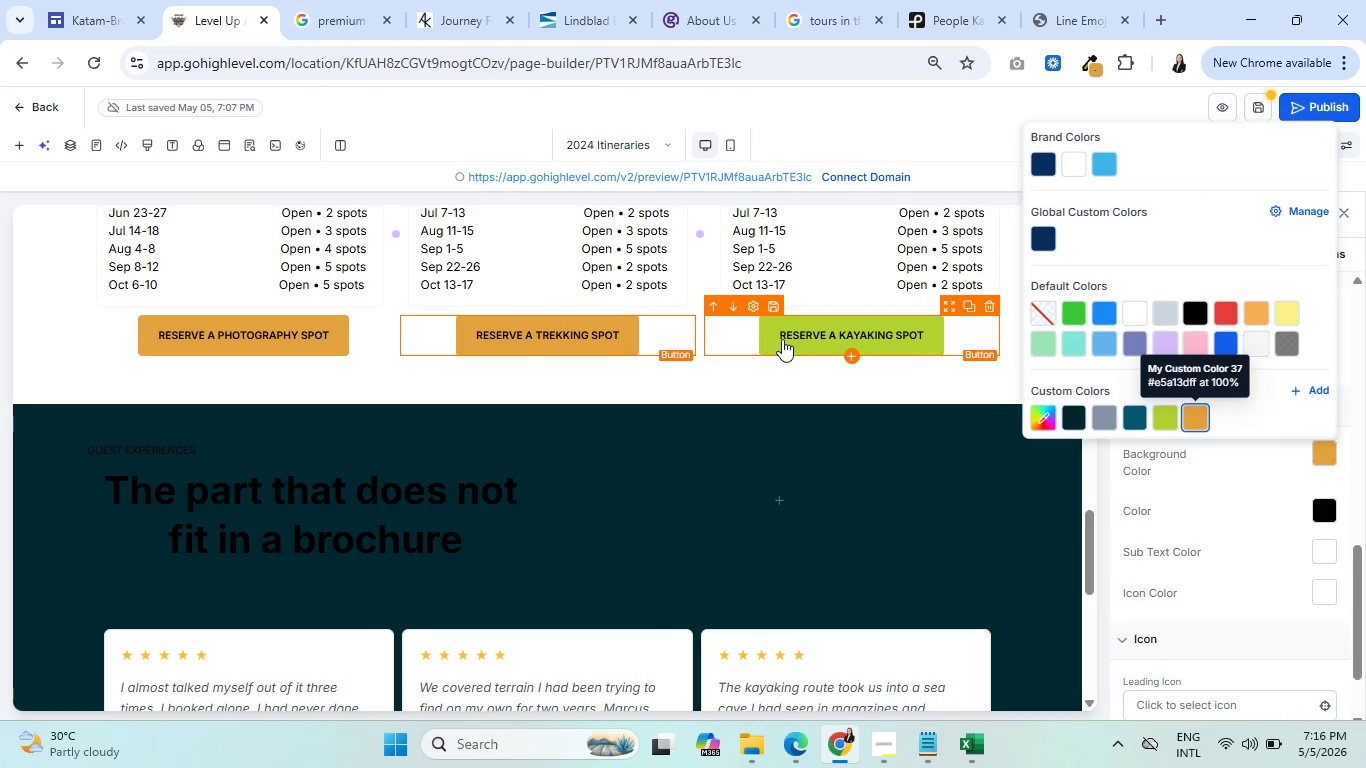 
left_click([800, 351])
 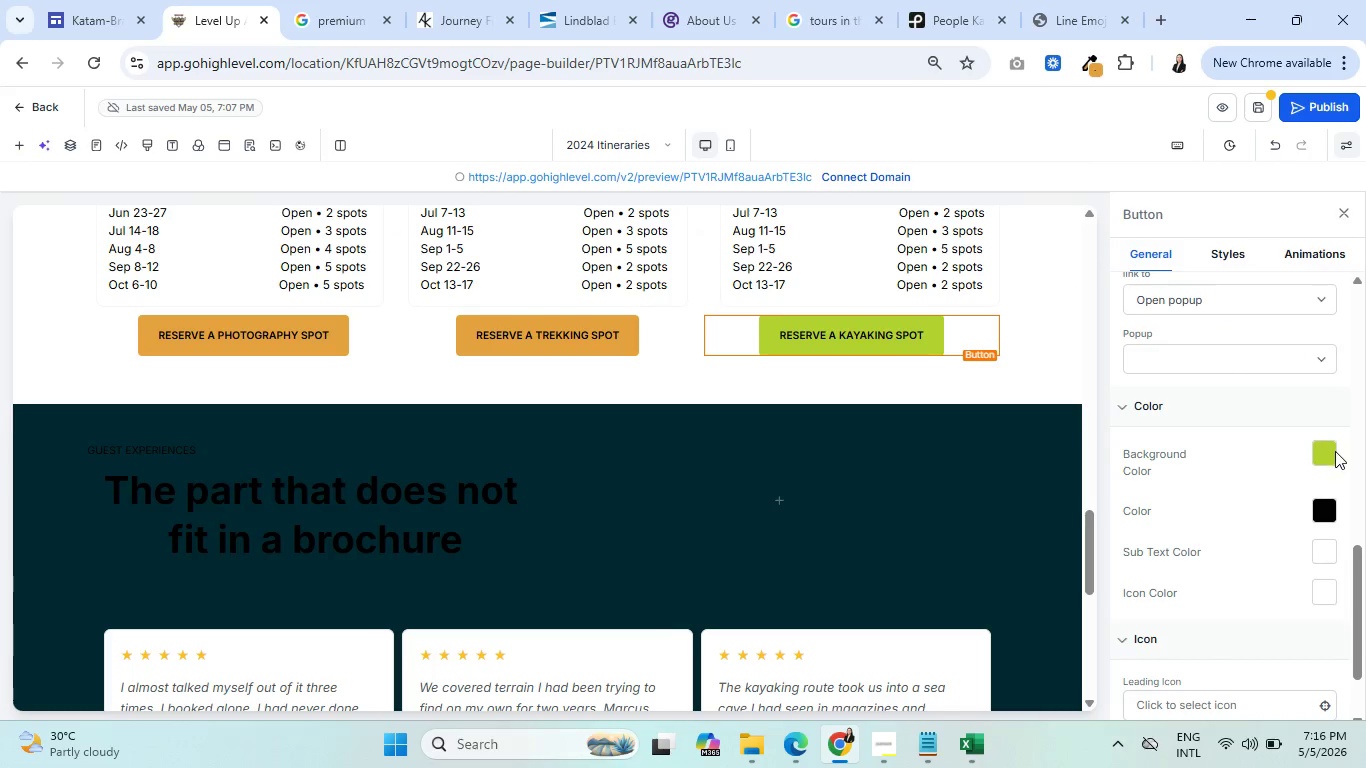 
left_click([1328, 454])
 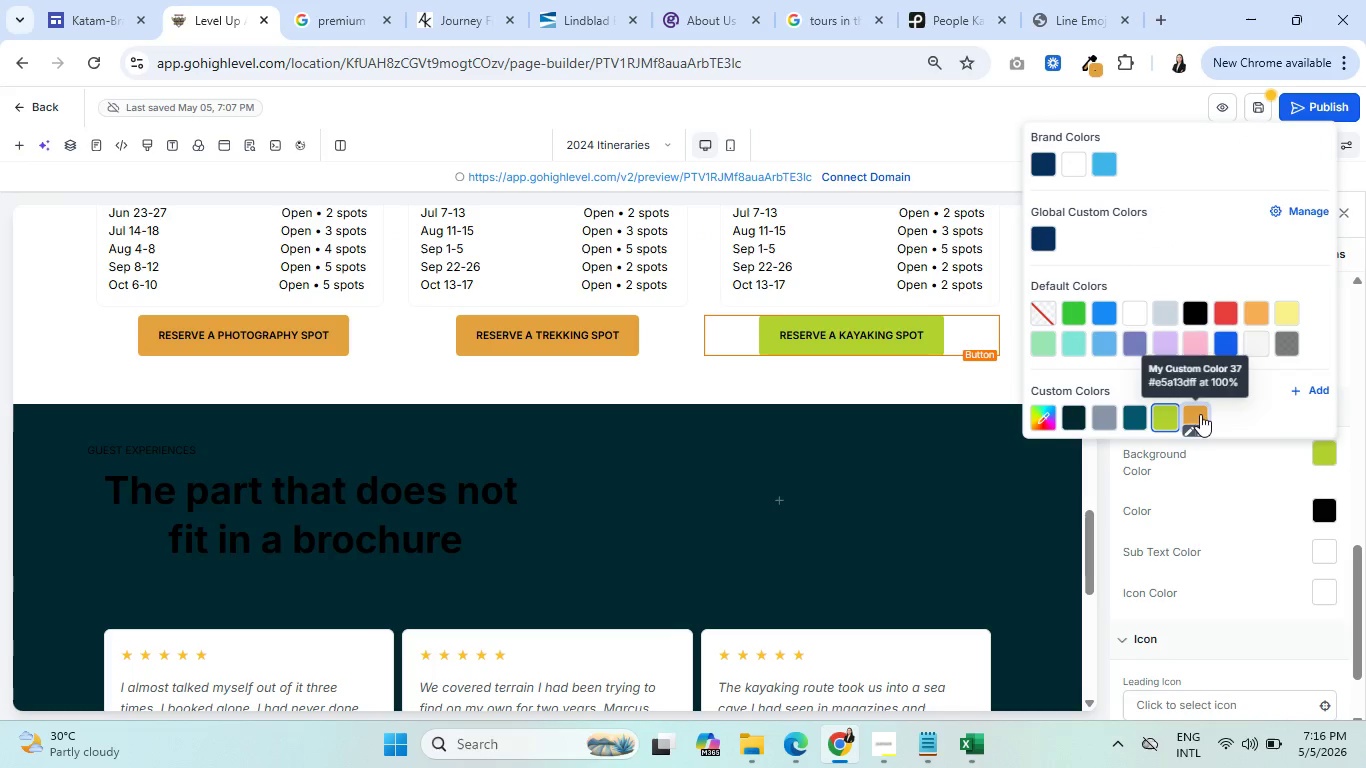 
left_click([1199, 413])
 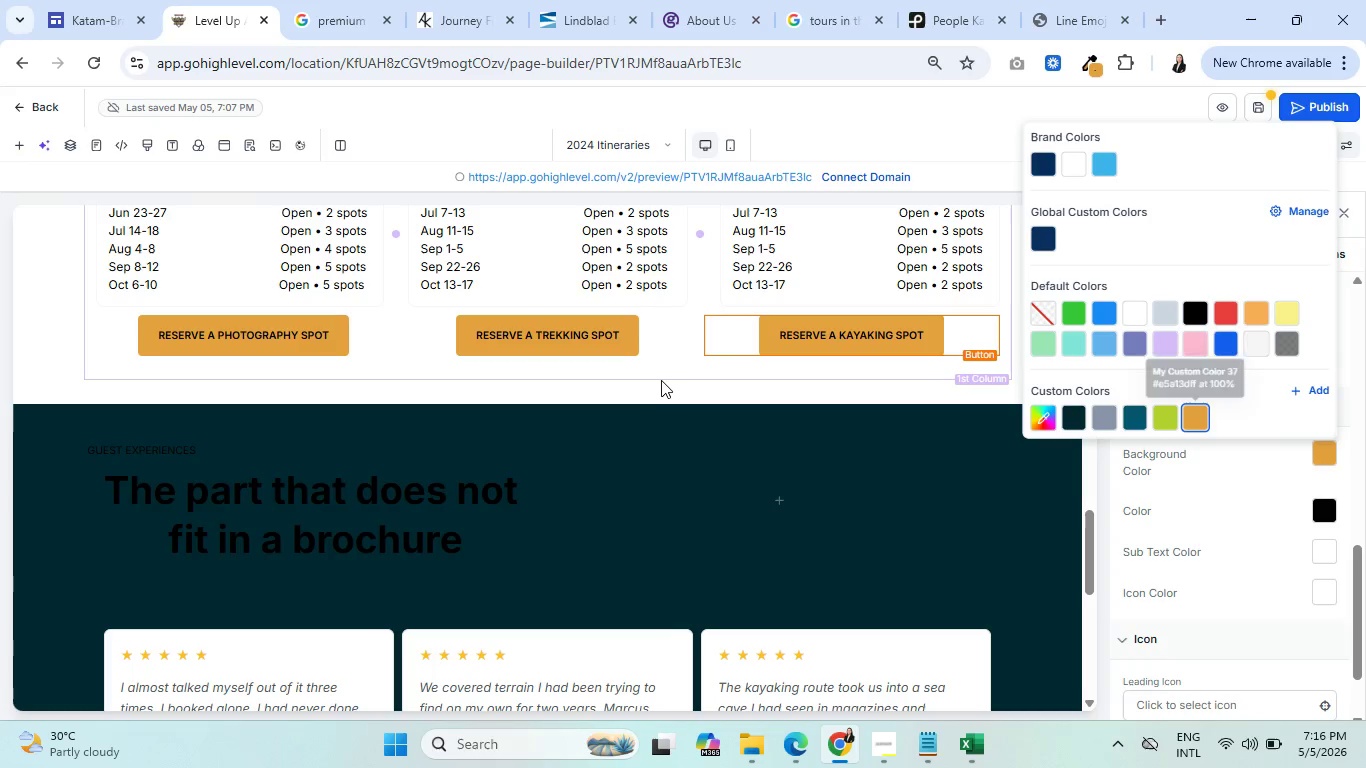 
left_click([661, 379])
 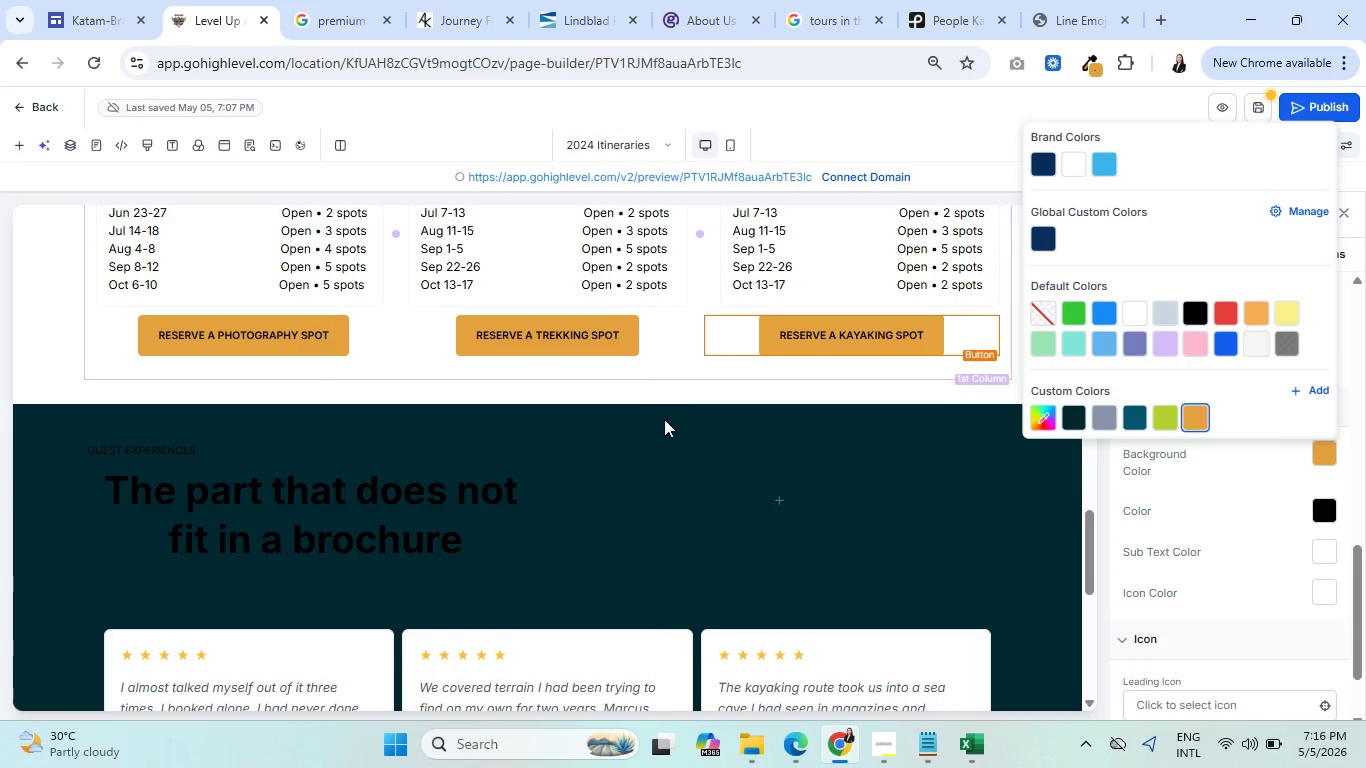 
scroll: coordinate [502, 421], scroll_direction: up, amount: 18.0
 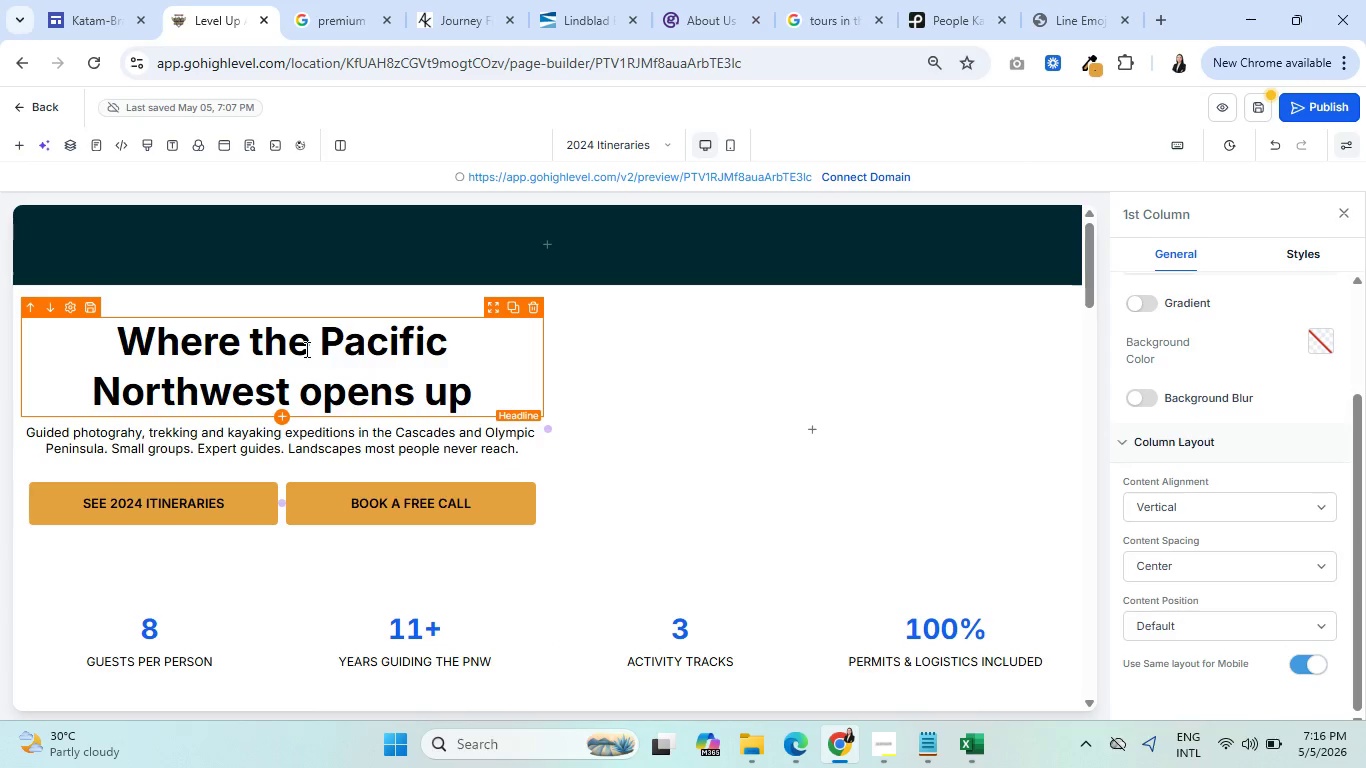 
scroll: coordinate [317, 373], scroll_direction: down, amount: 4.0
 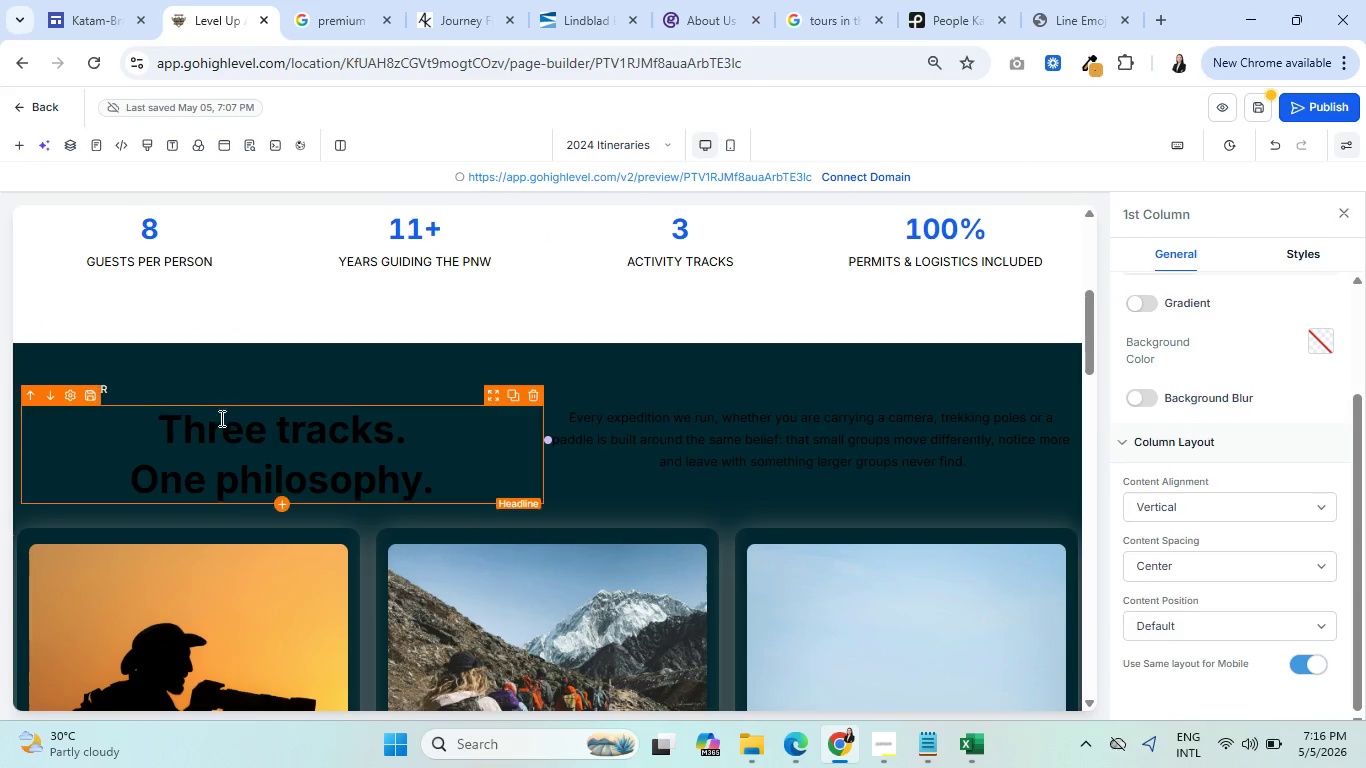 
left_click([218, 426])
 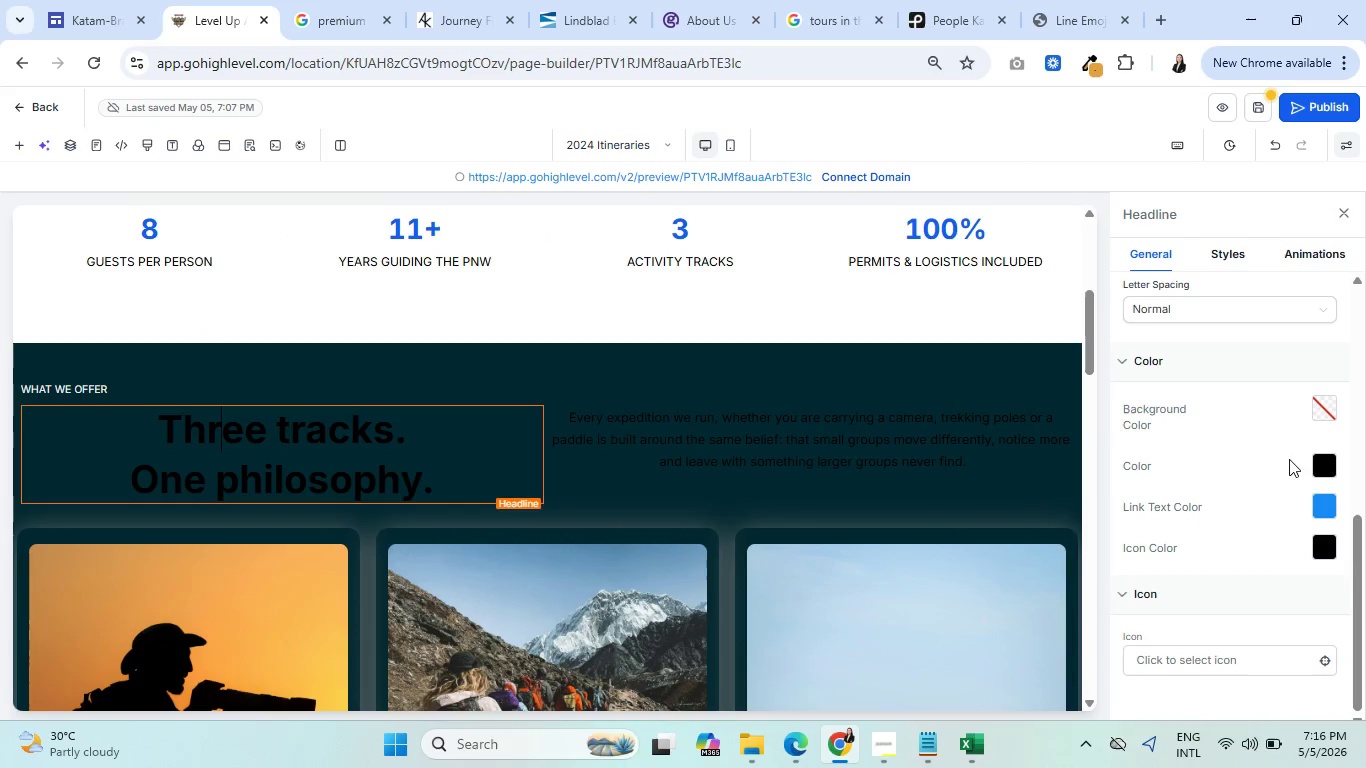 
left_click([1323, 463])
 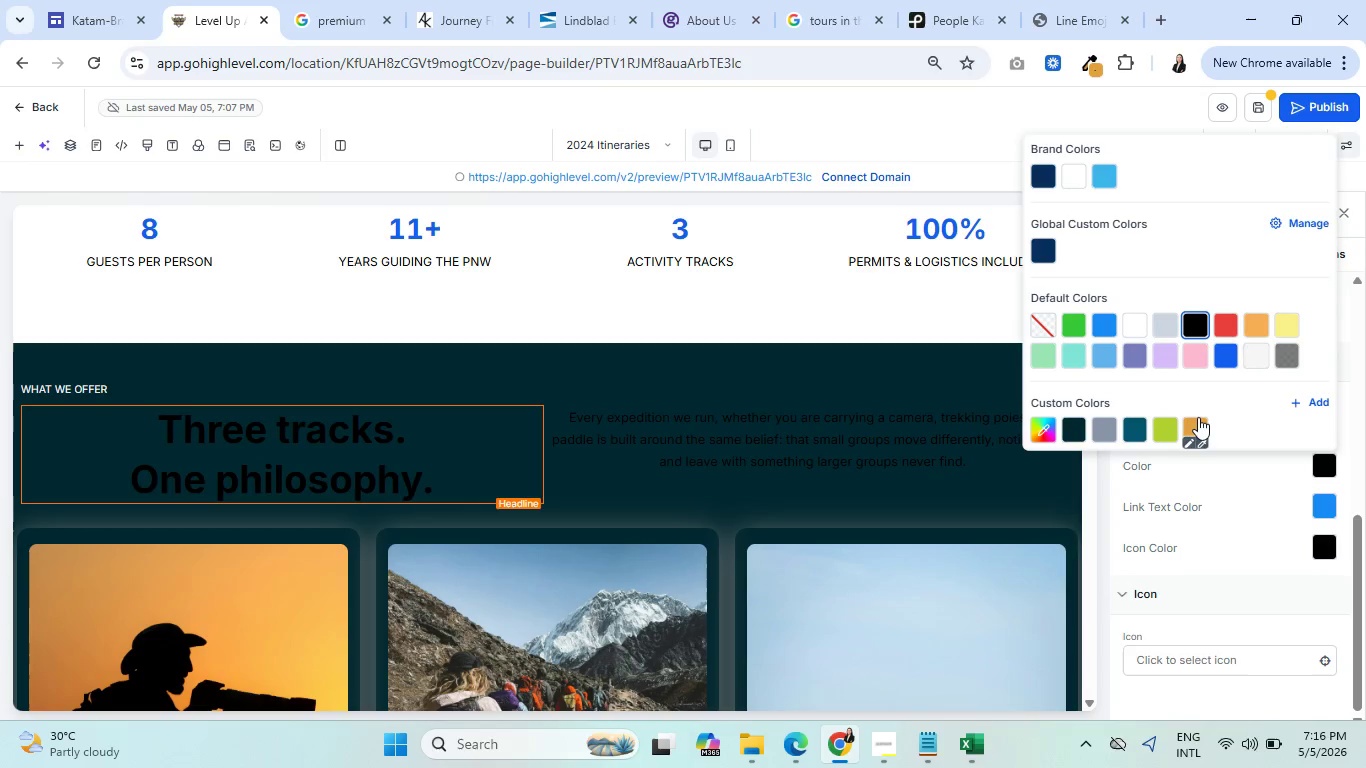 
left_click([1197, 418])
 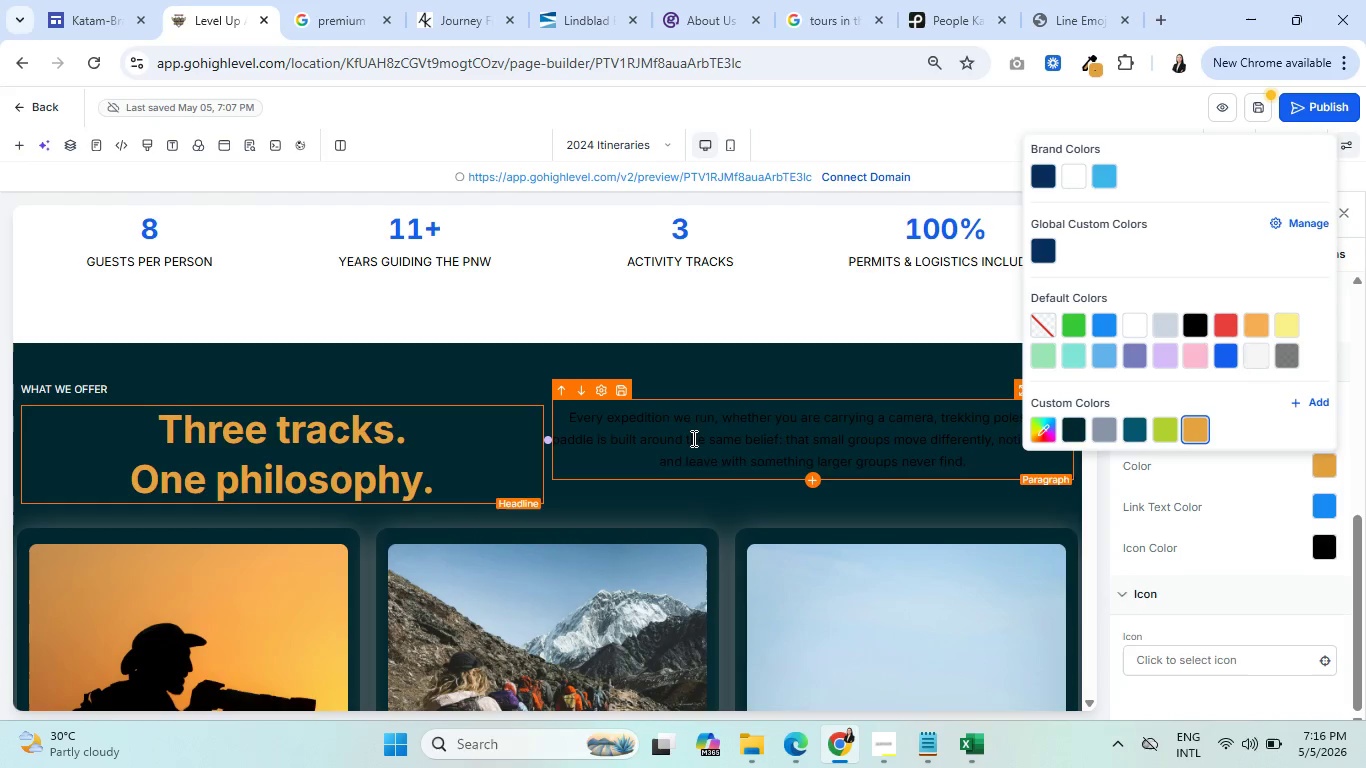 
left_click([692, 438])
 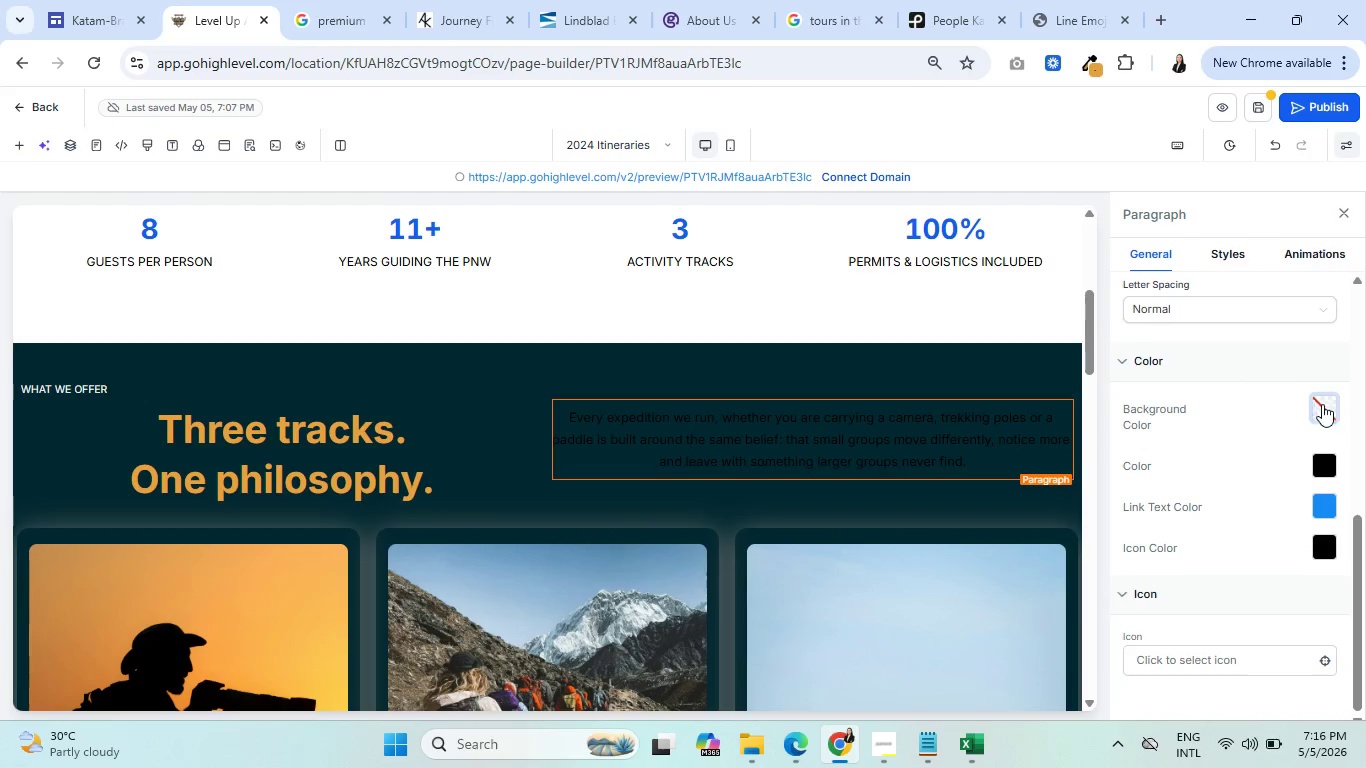 
left_click([1323, 461])
 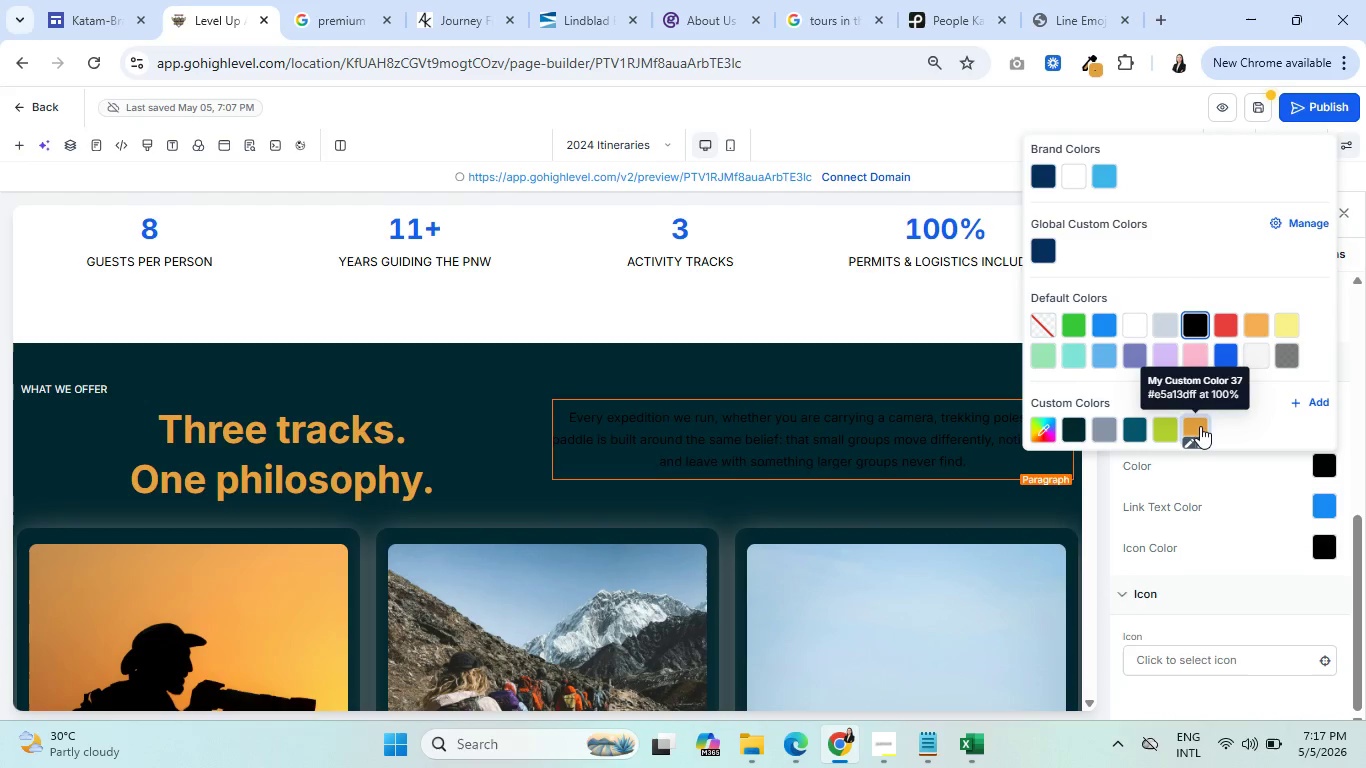 
left_click([1199, 426])
 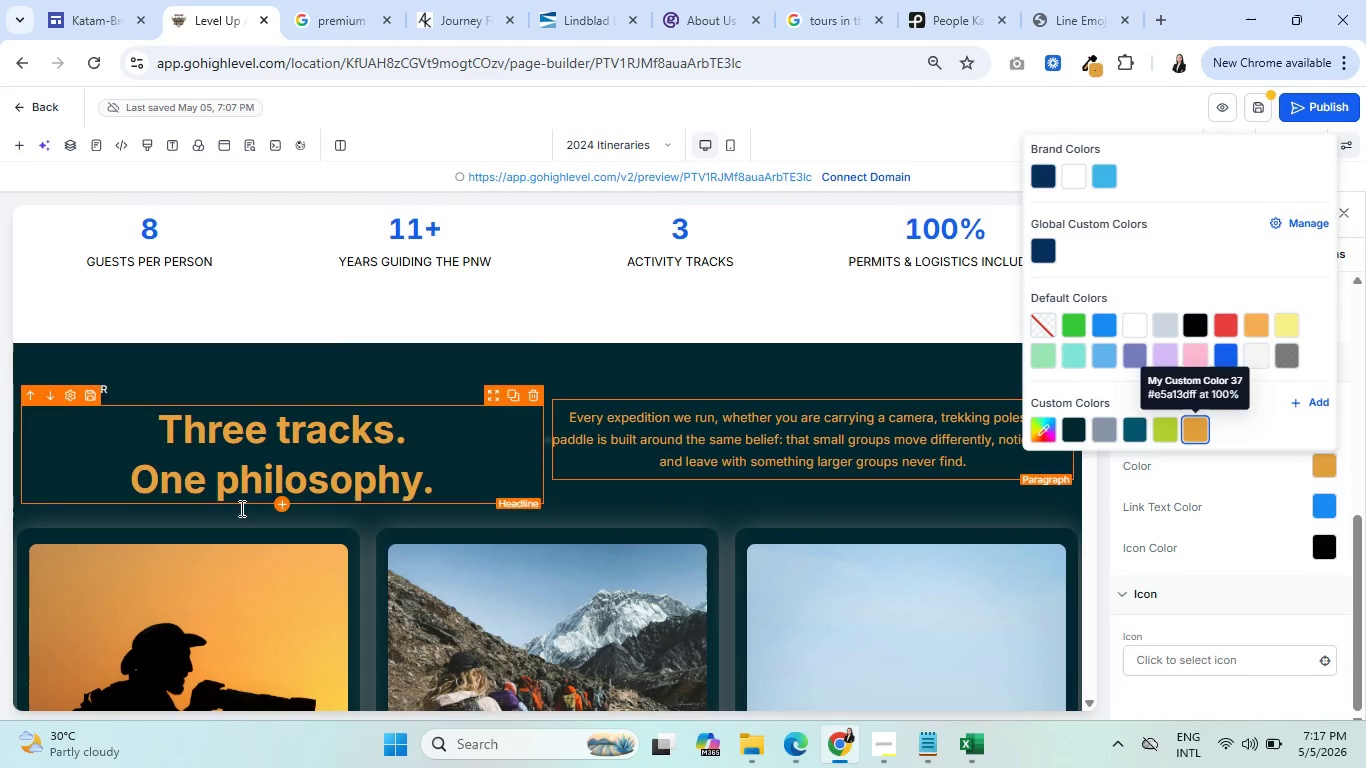 
scroll: coordinate [134, 593], scroll_direction: down, amount: 5.0
 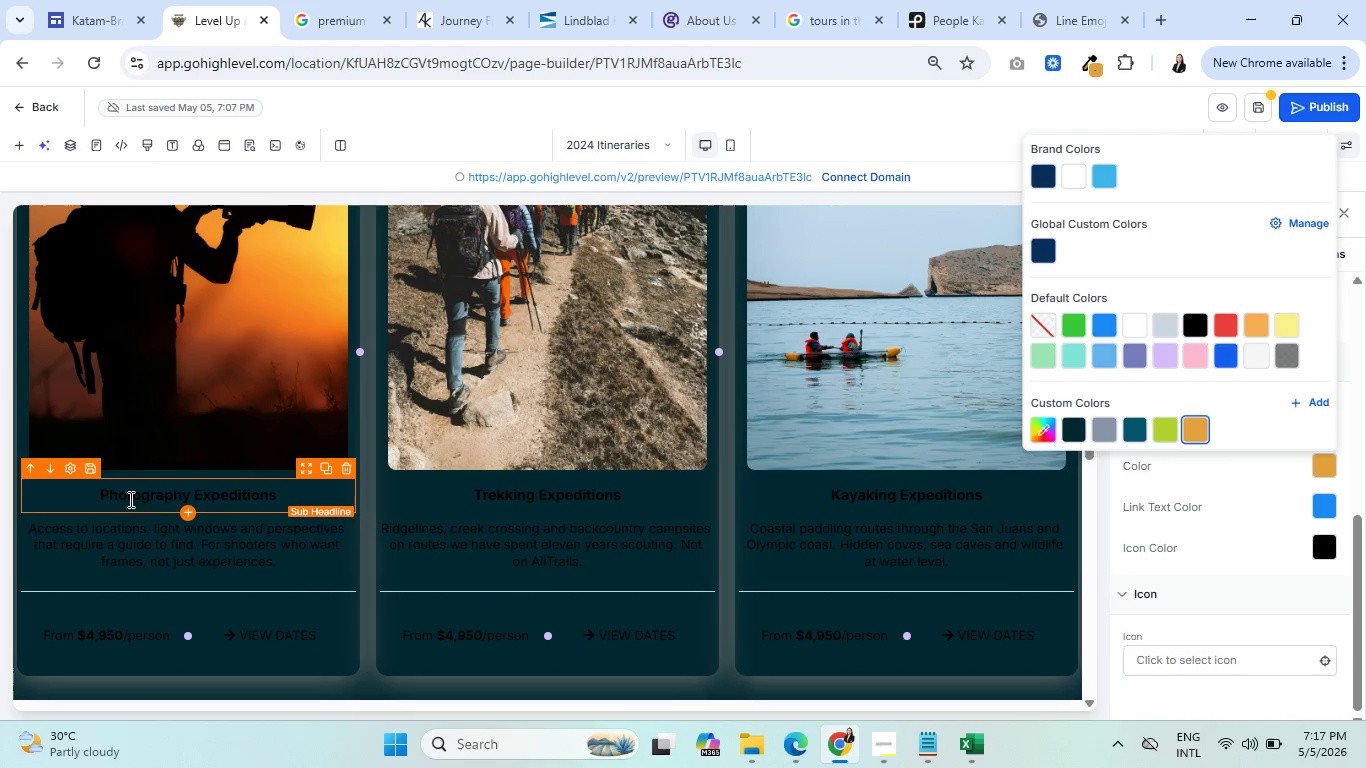 
left_click([133, 495])
 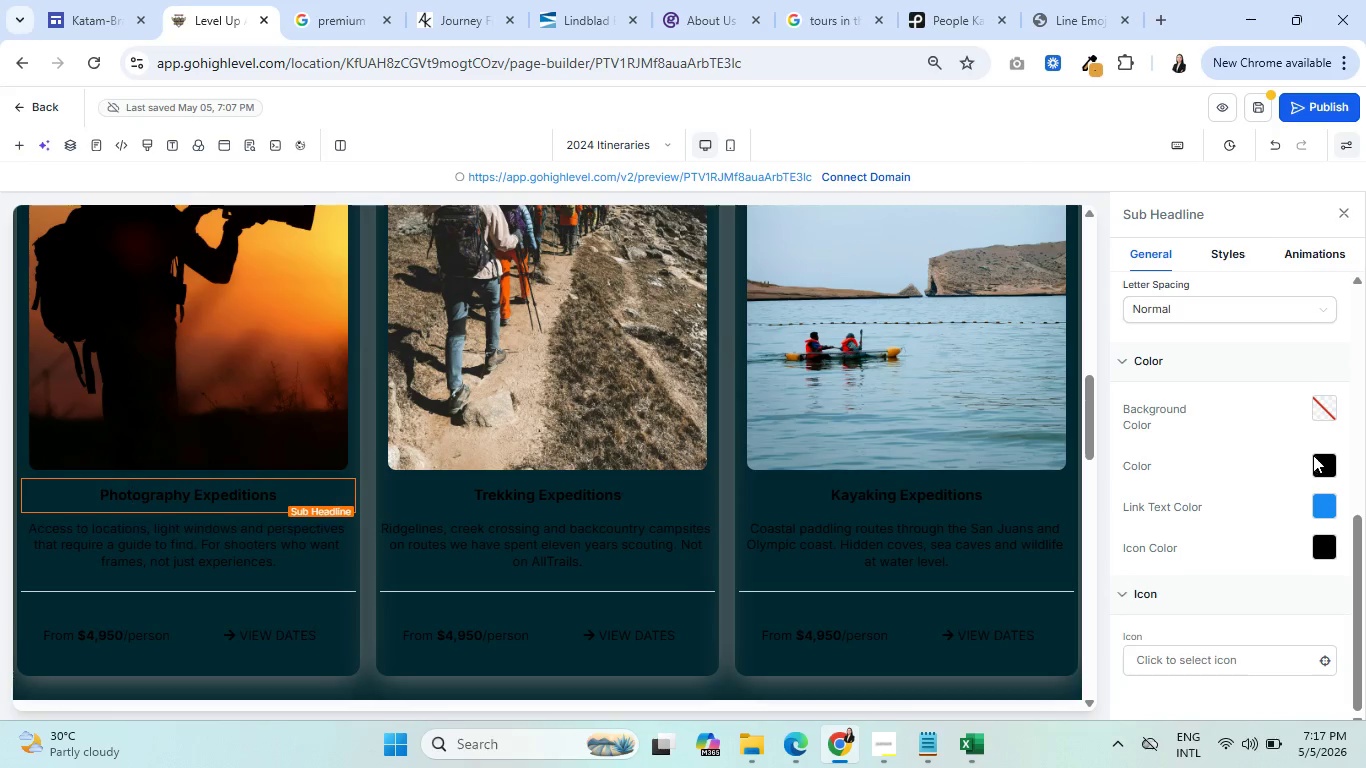 
left_click([1322, 456])
 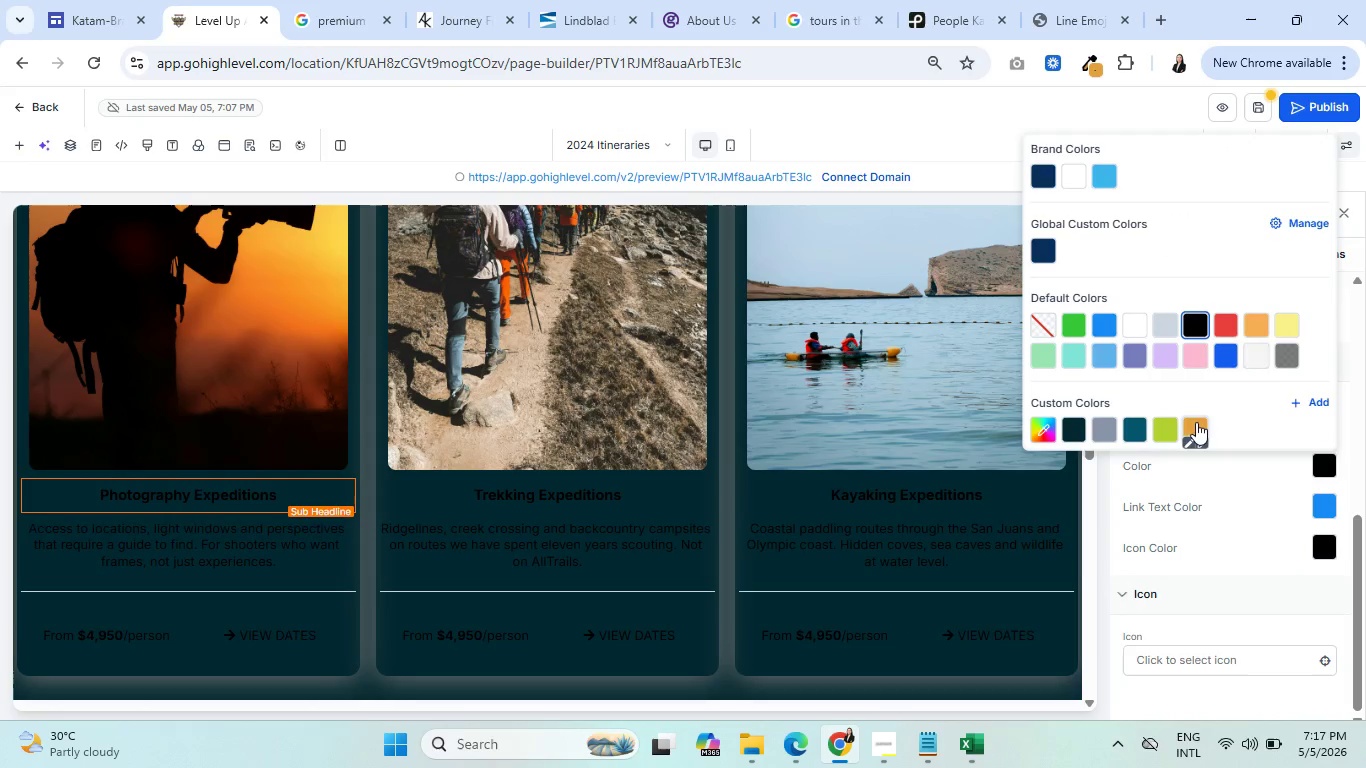 
left_click([1195, 424])
 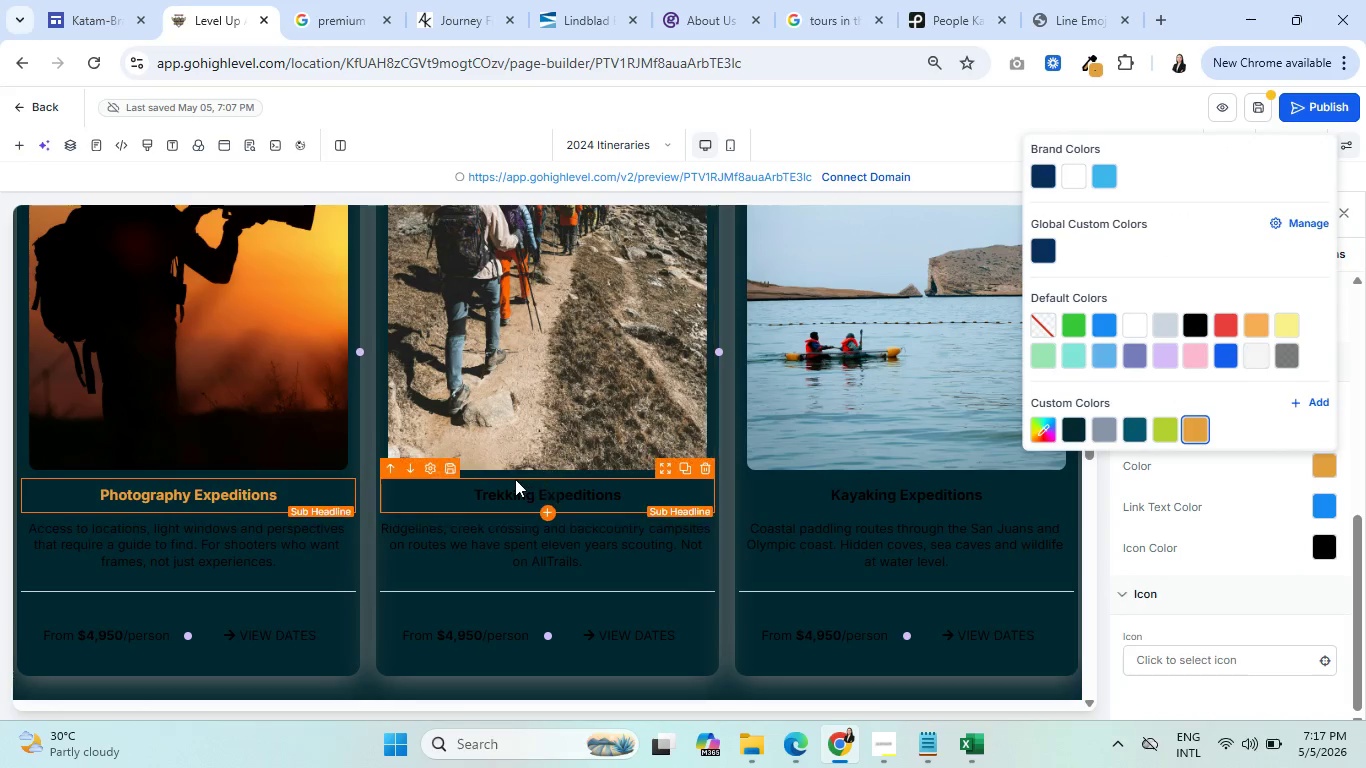 
left_click([511, 489])
 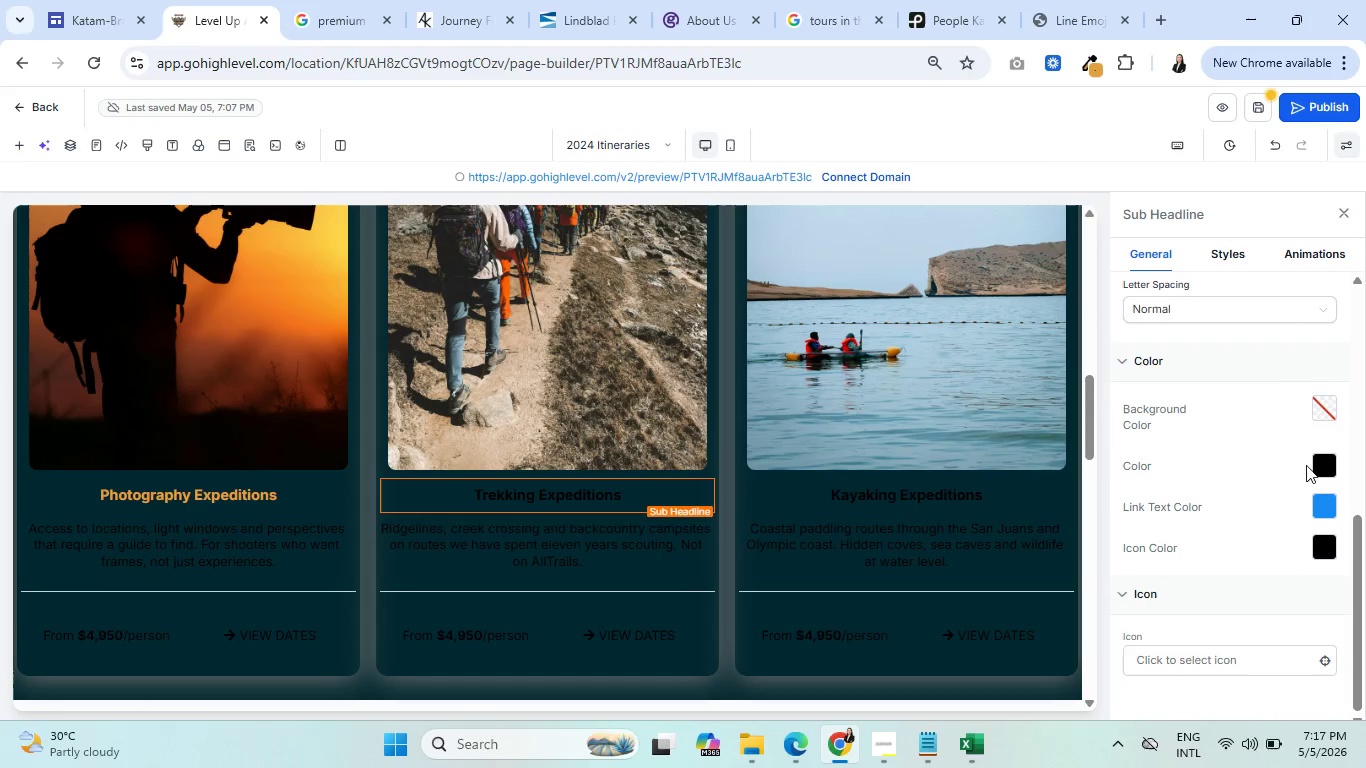 
left_click([1319, 460])
 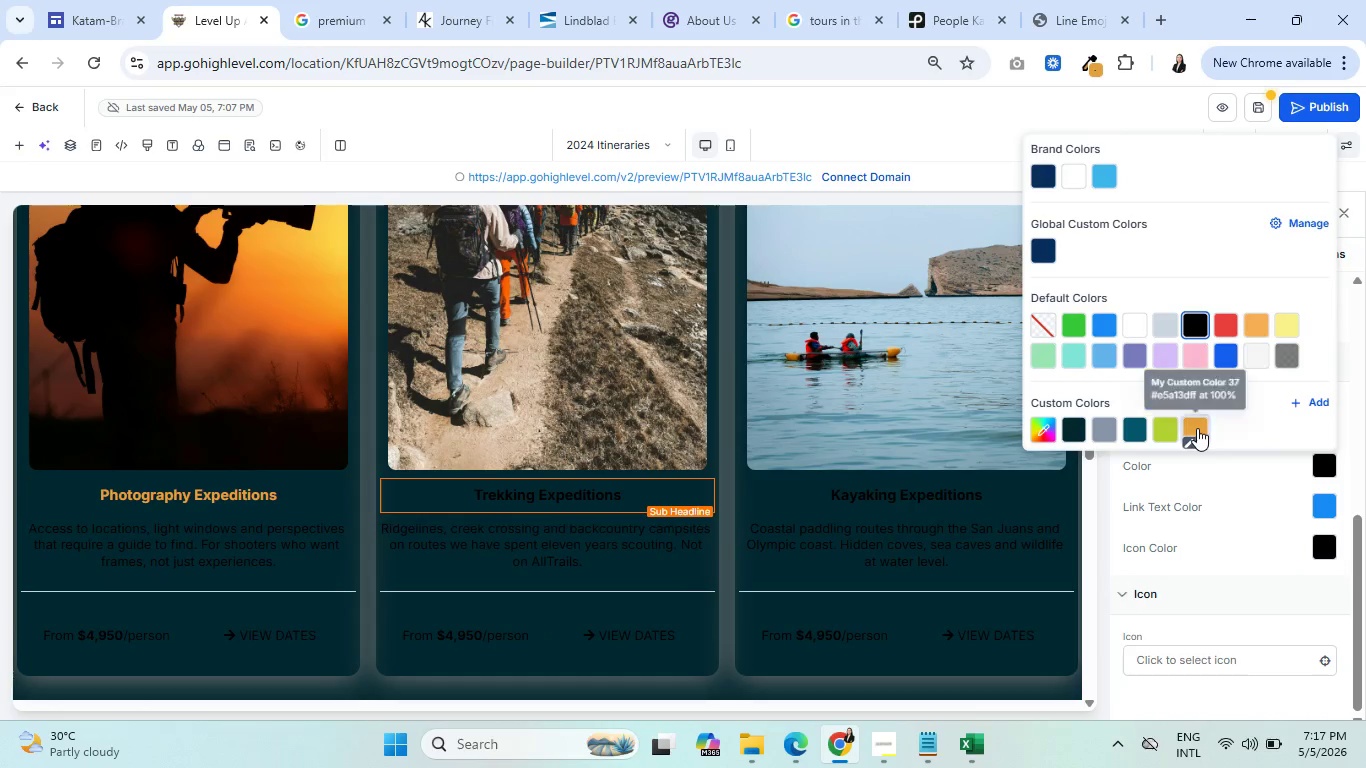 
left_click([1197, 427])
 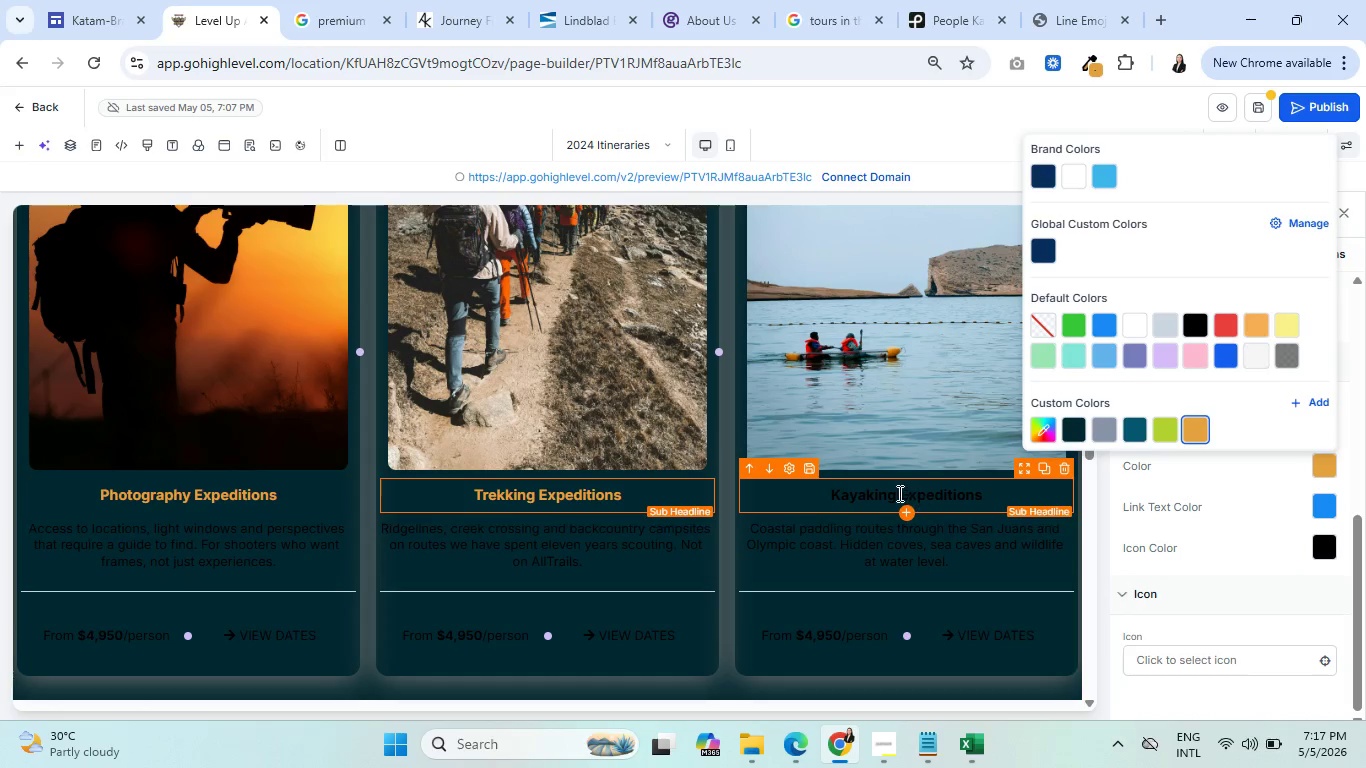 
left_click([863, 495])
 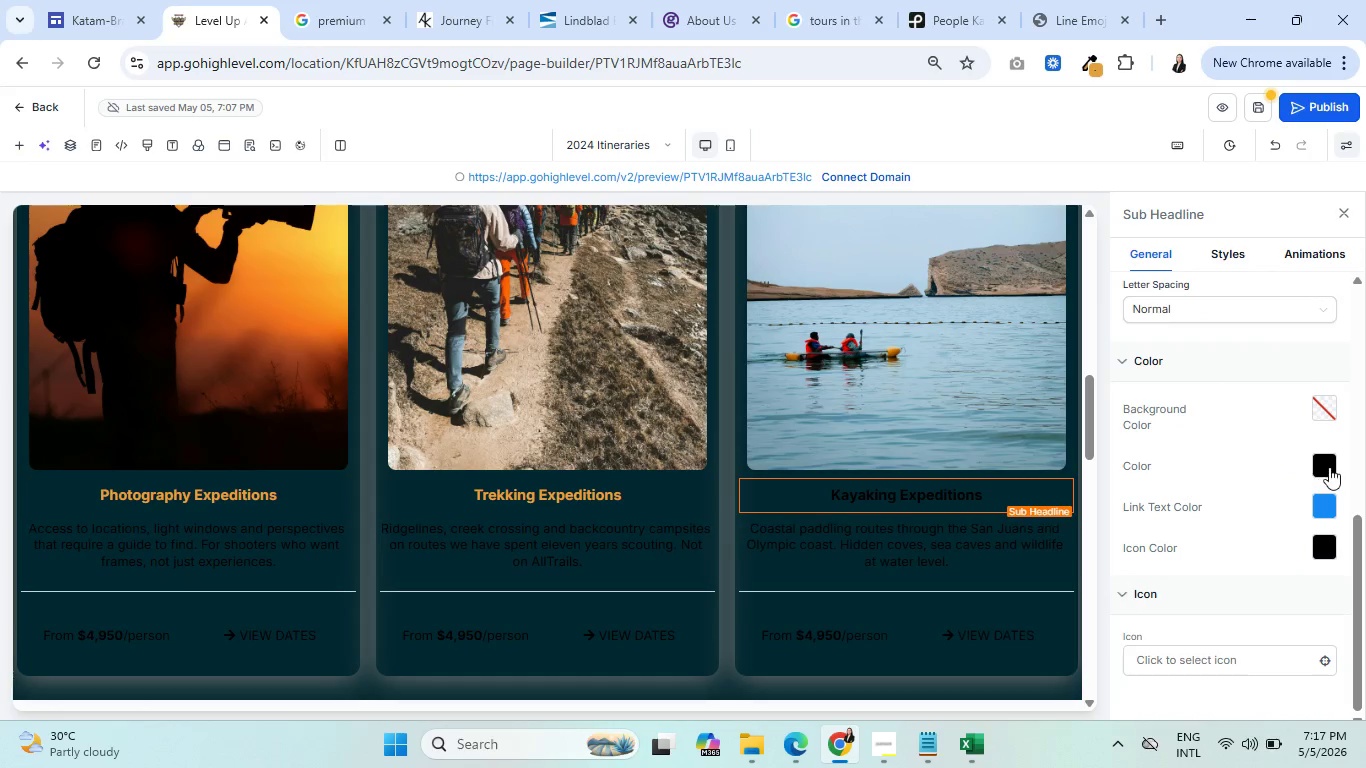 
left_click([1331, 467])
 